 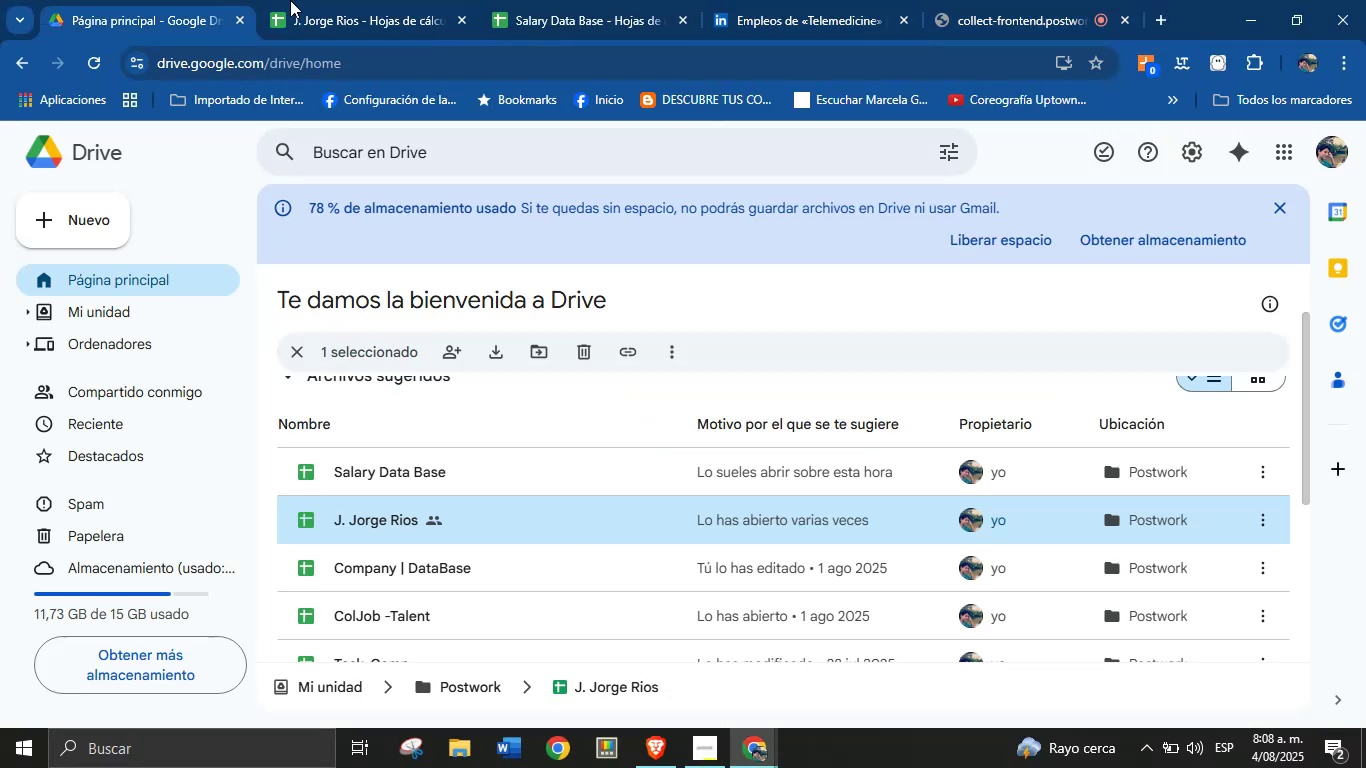 
left_click([319, 0])
 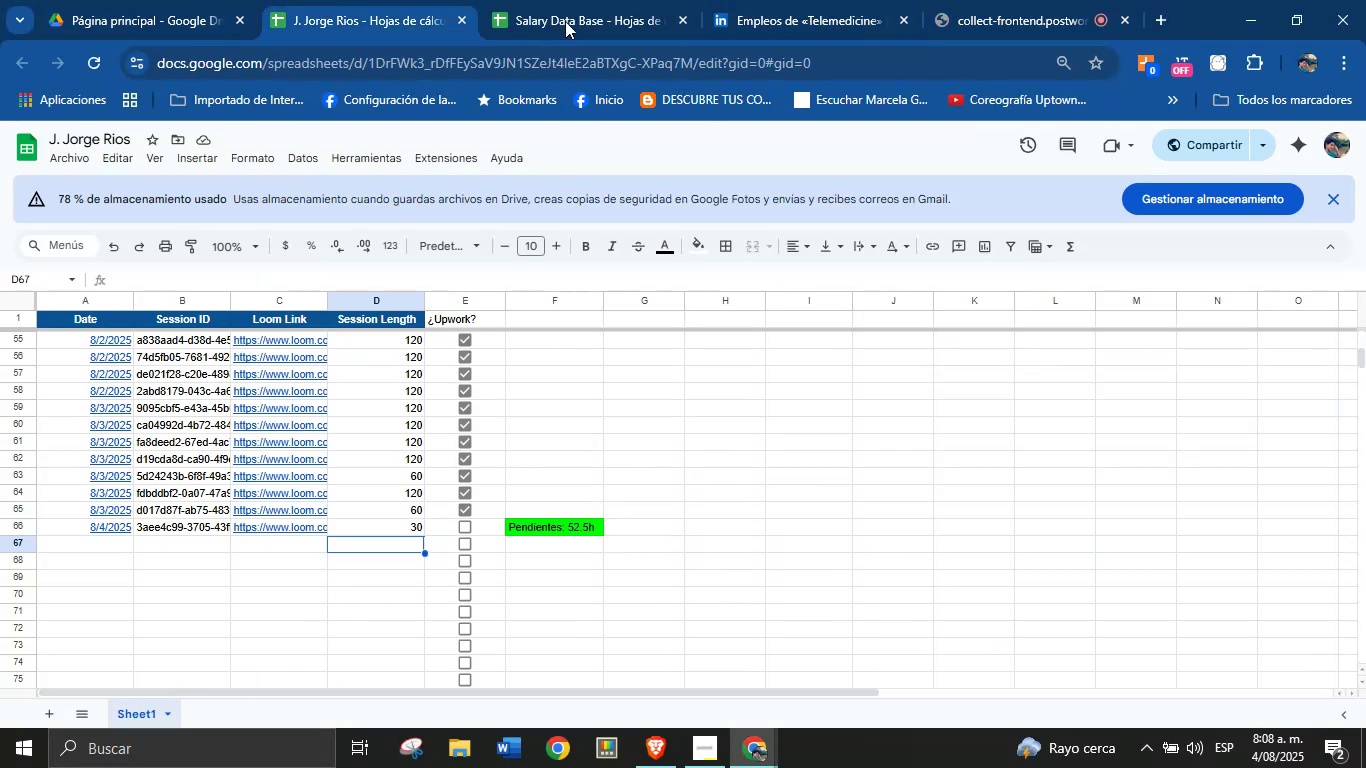 
left_click([580, 0])
 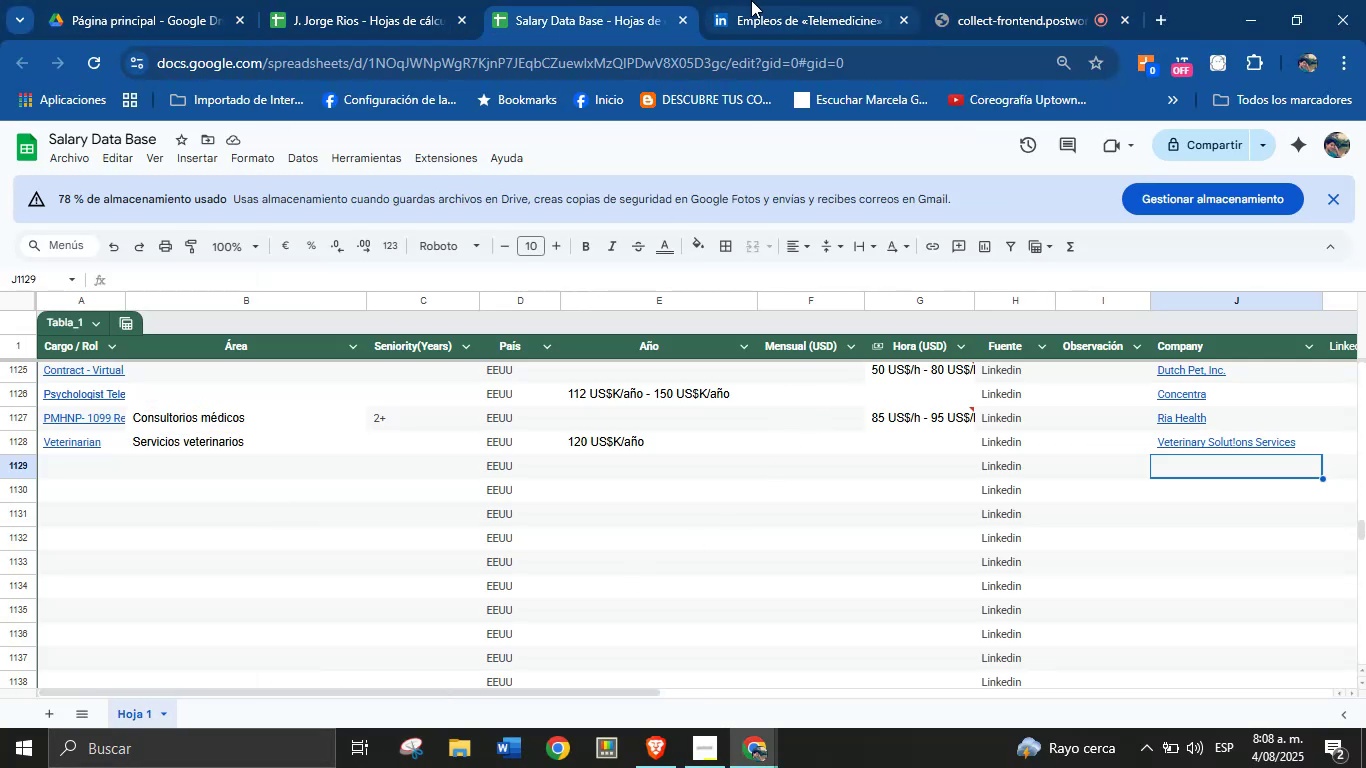 
left_click([751, 0])
 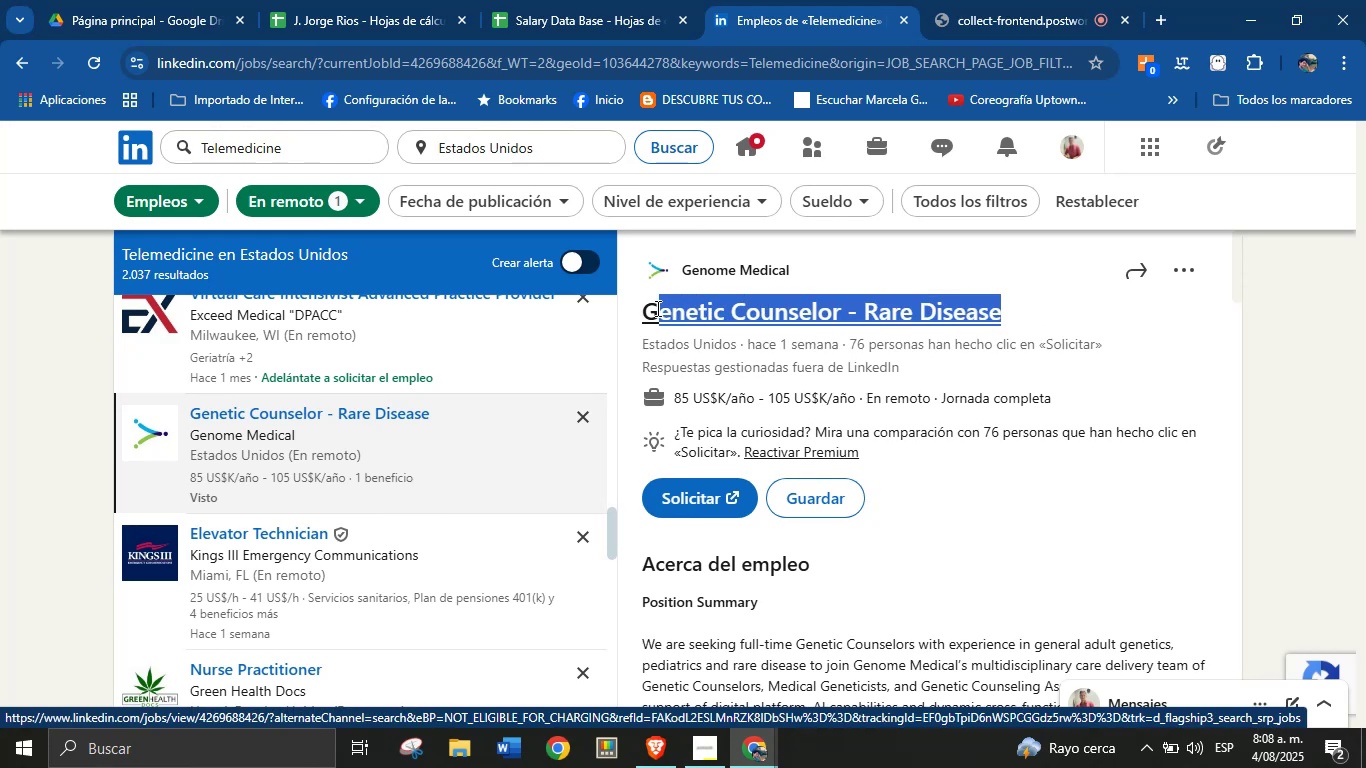 
wait(7.26)
 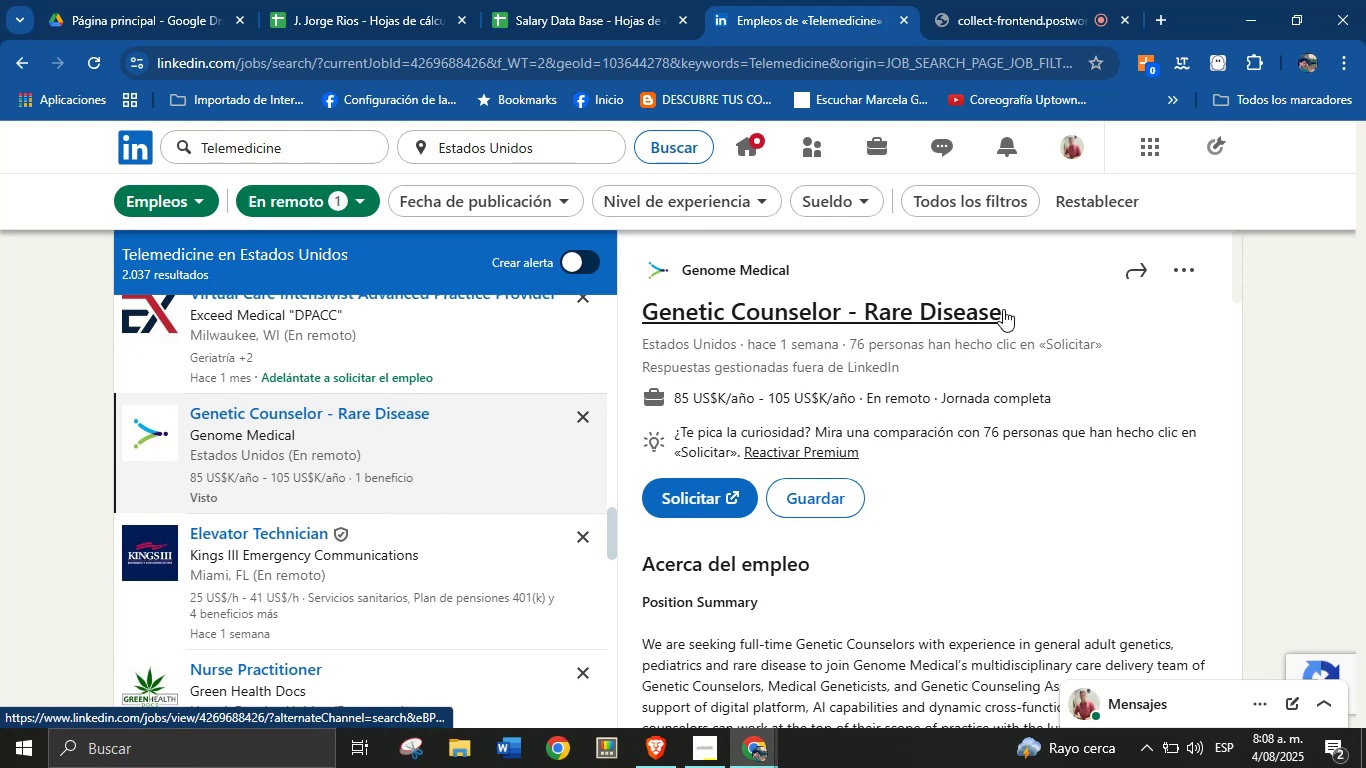 
key(Control+C)
 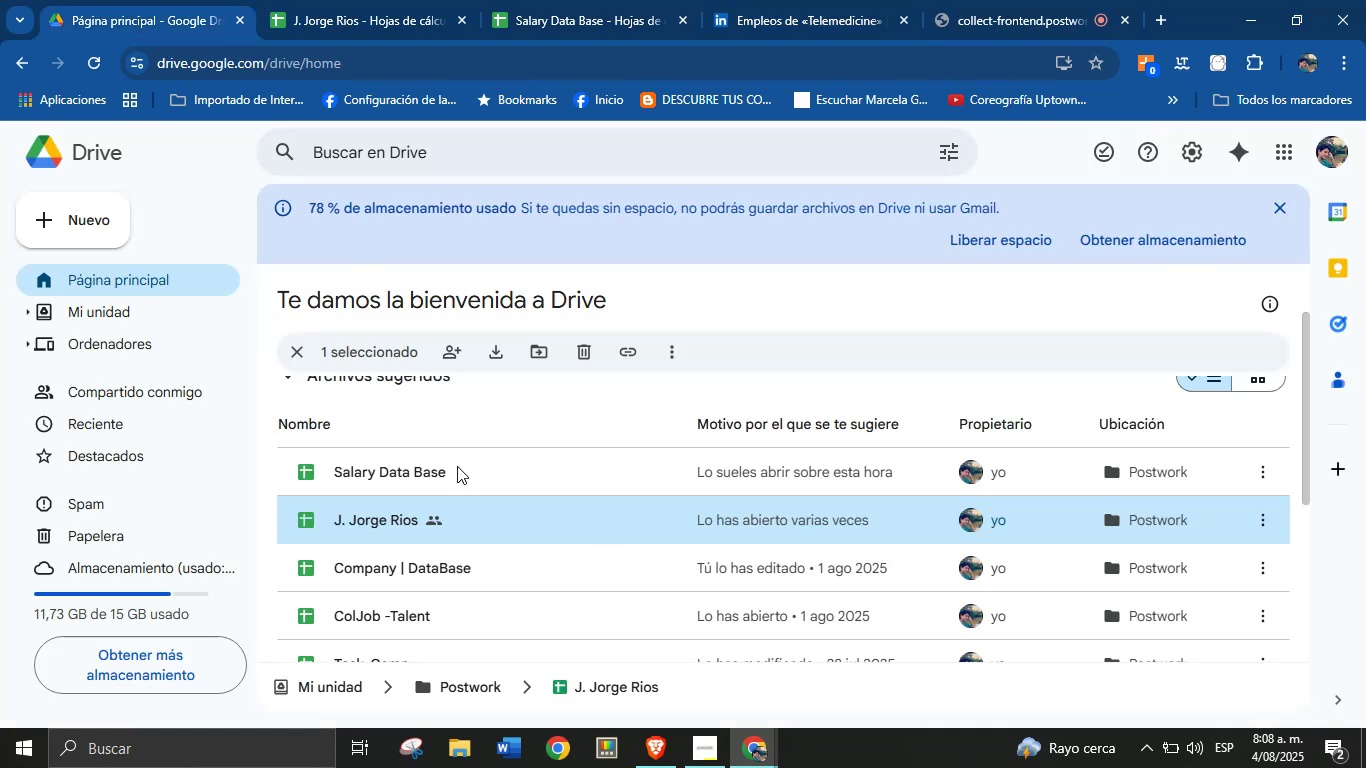 
left_click([460, 0])
 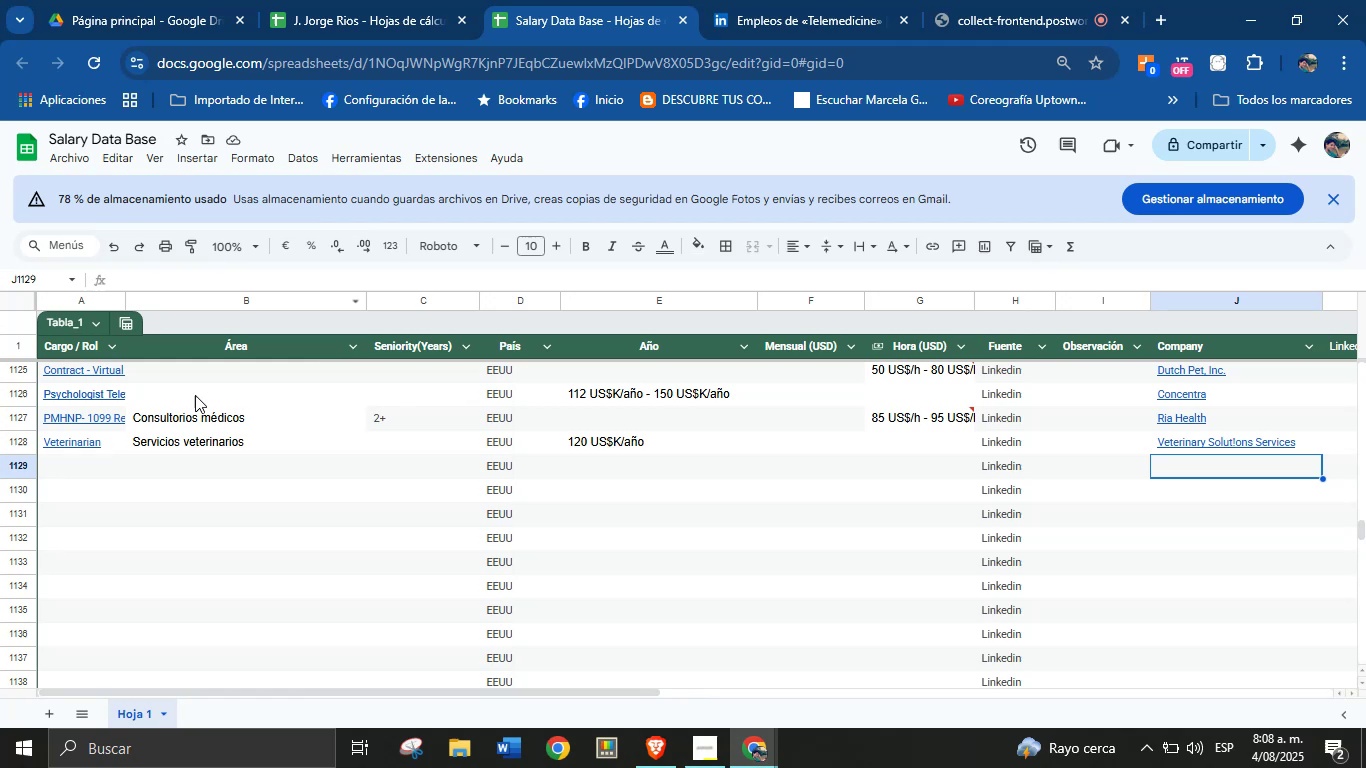 
left_click([103, 476])
 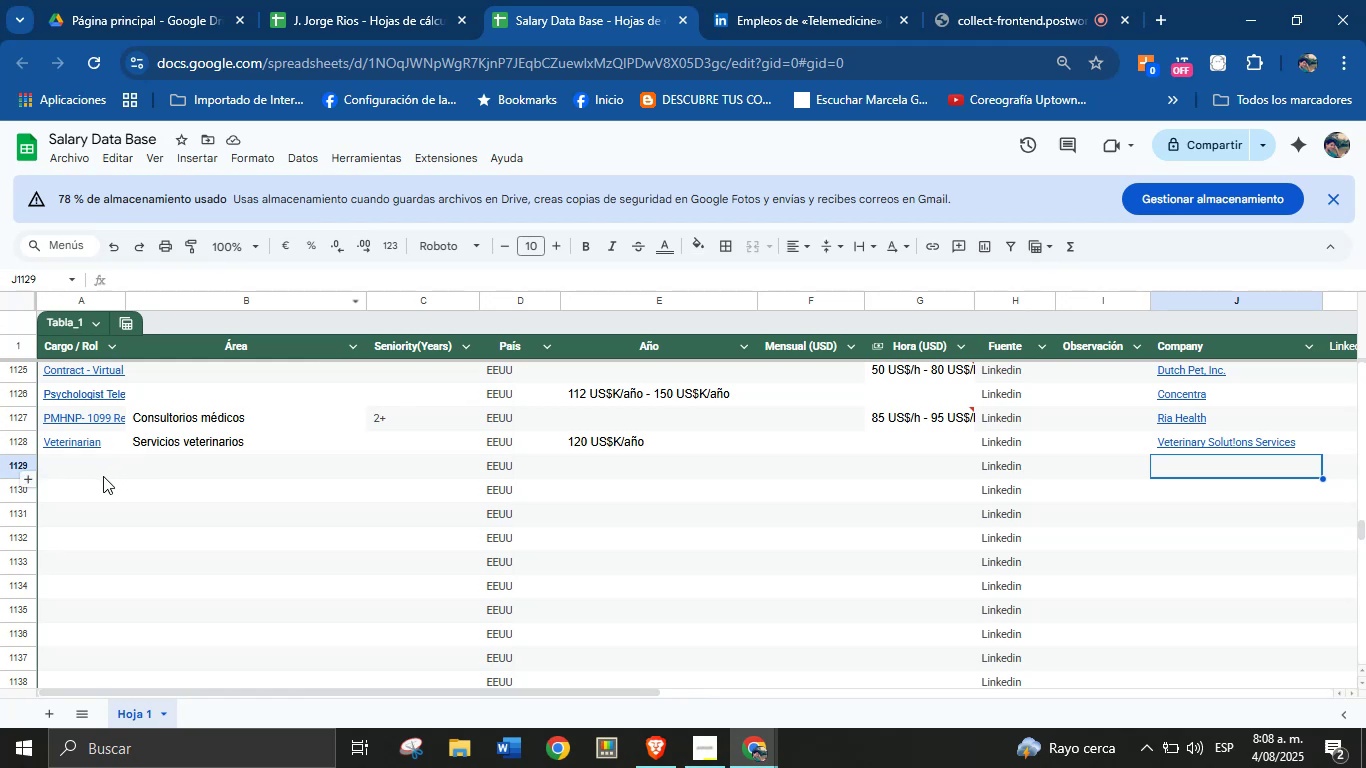 
key(Control+V)
 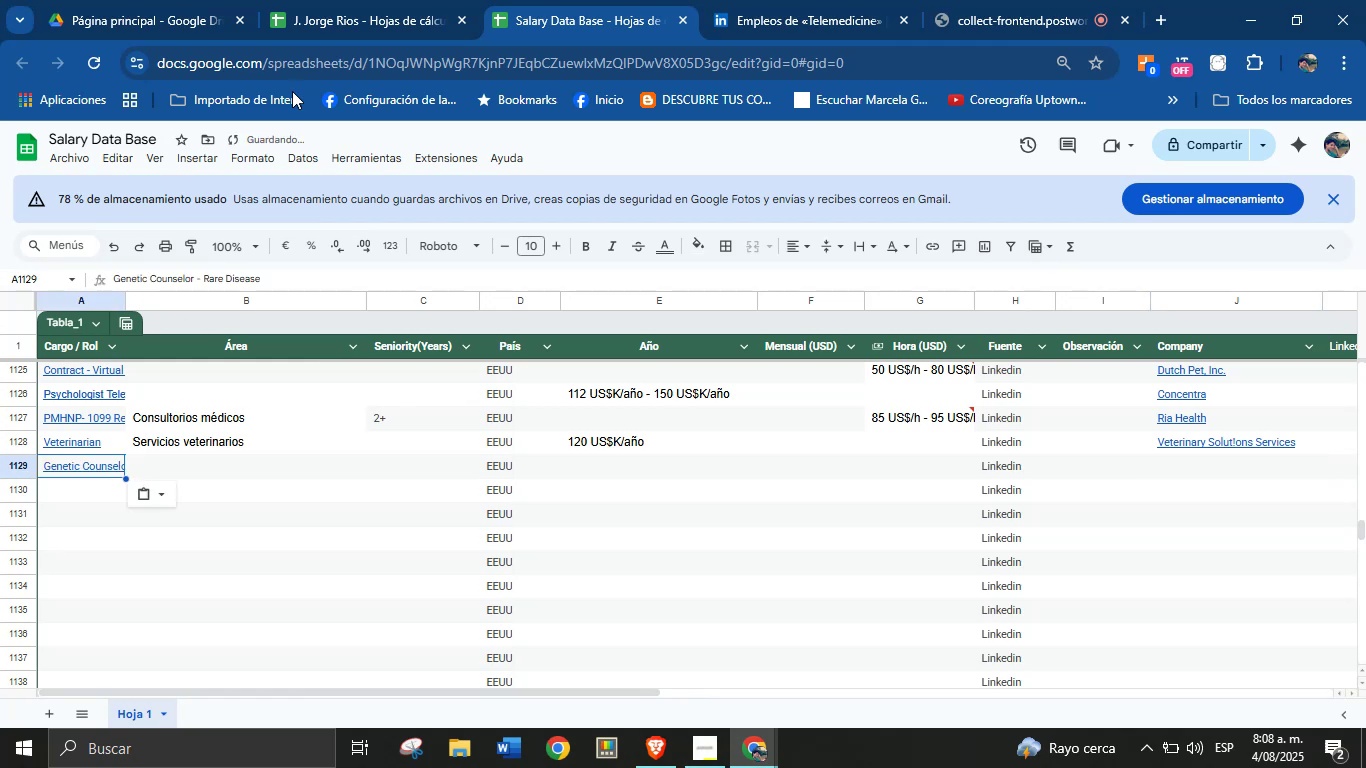 
left_click([387, 0])
 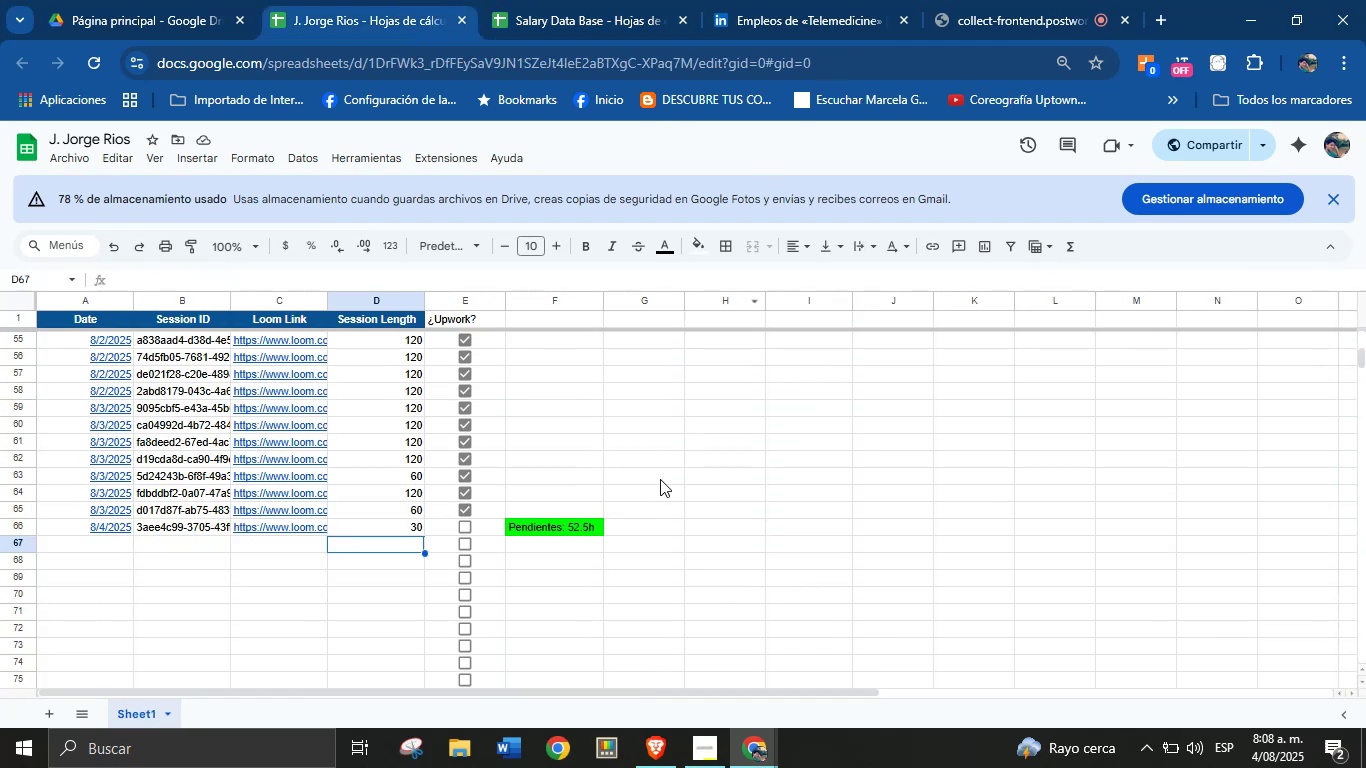 
left_click([570, 0])
 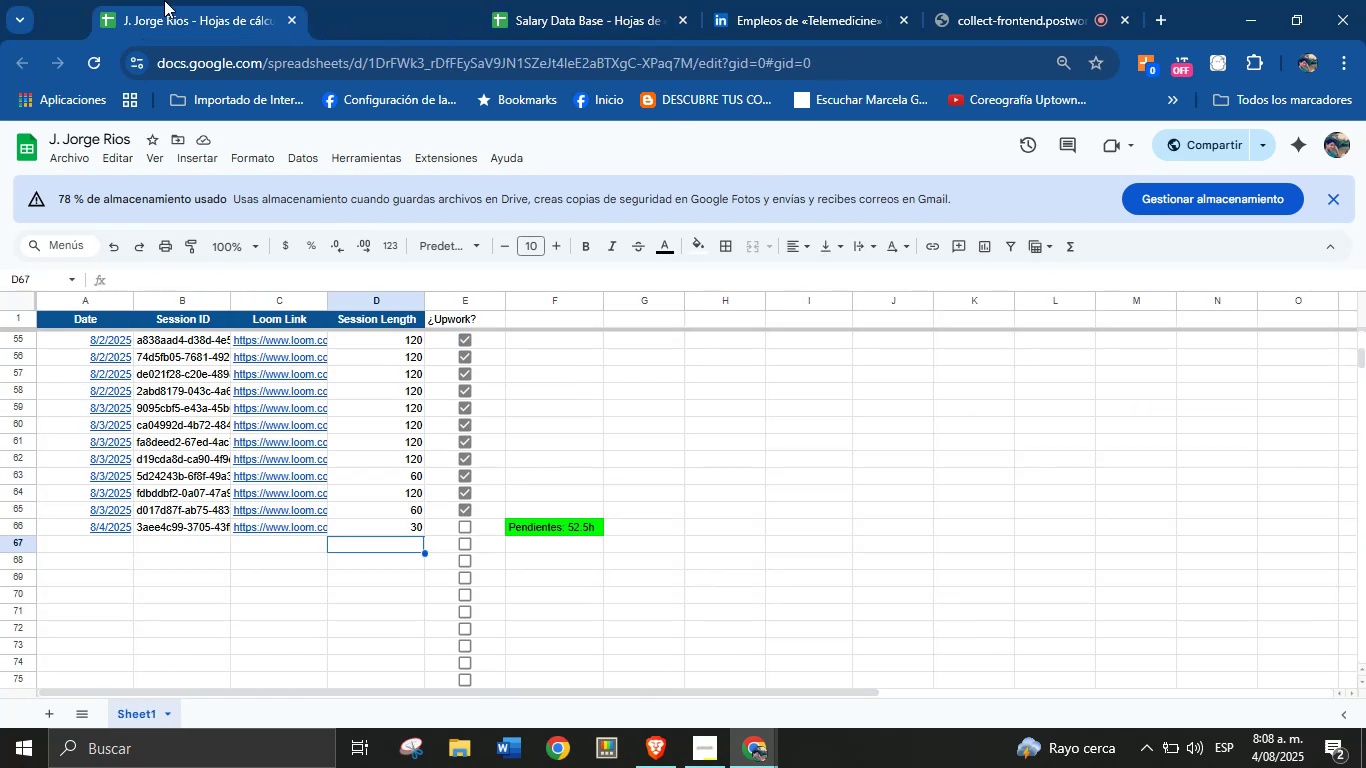 
left_click([558, 0])
 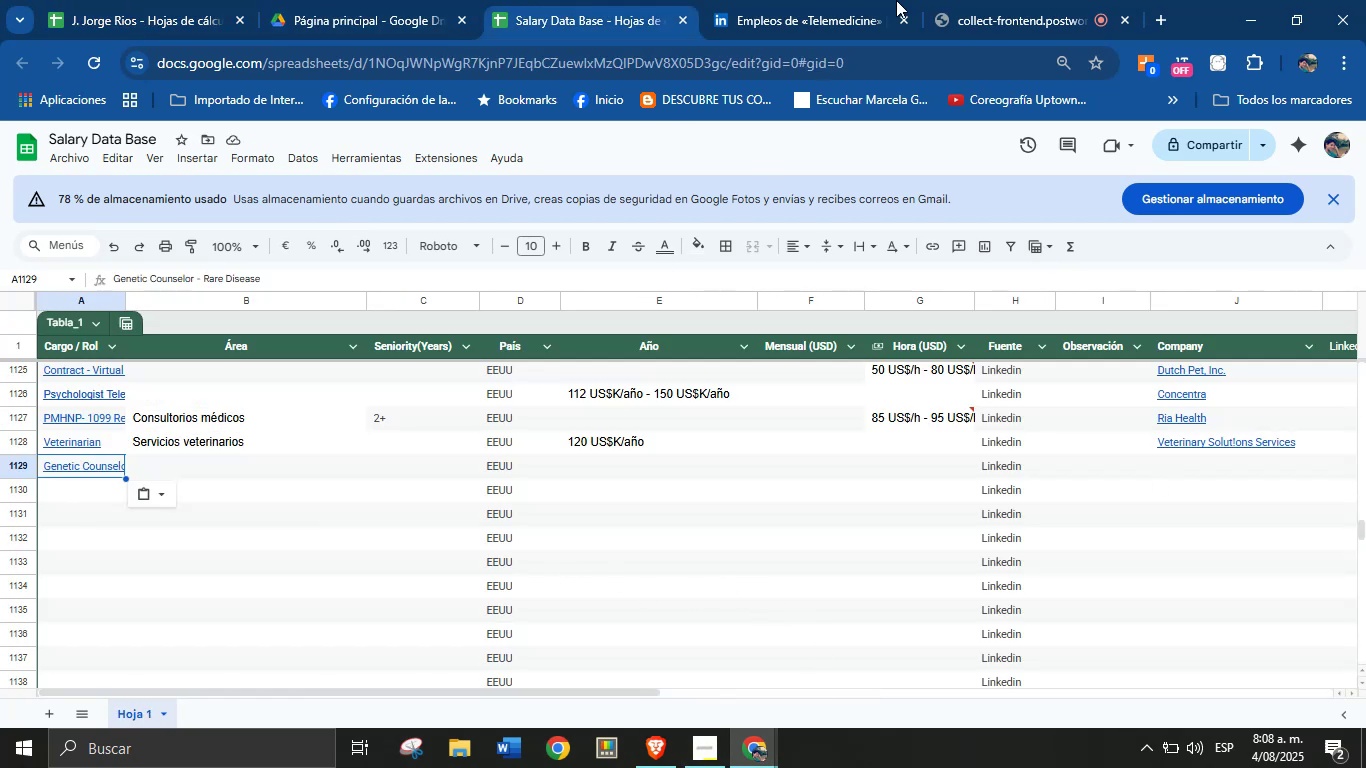 
left_click([815, 0])
 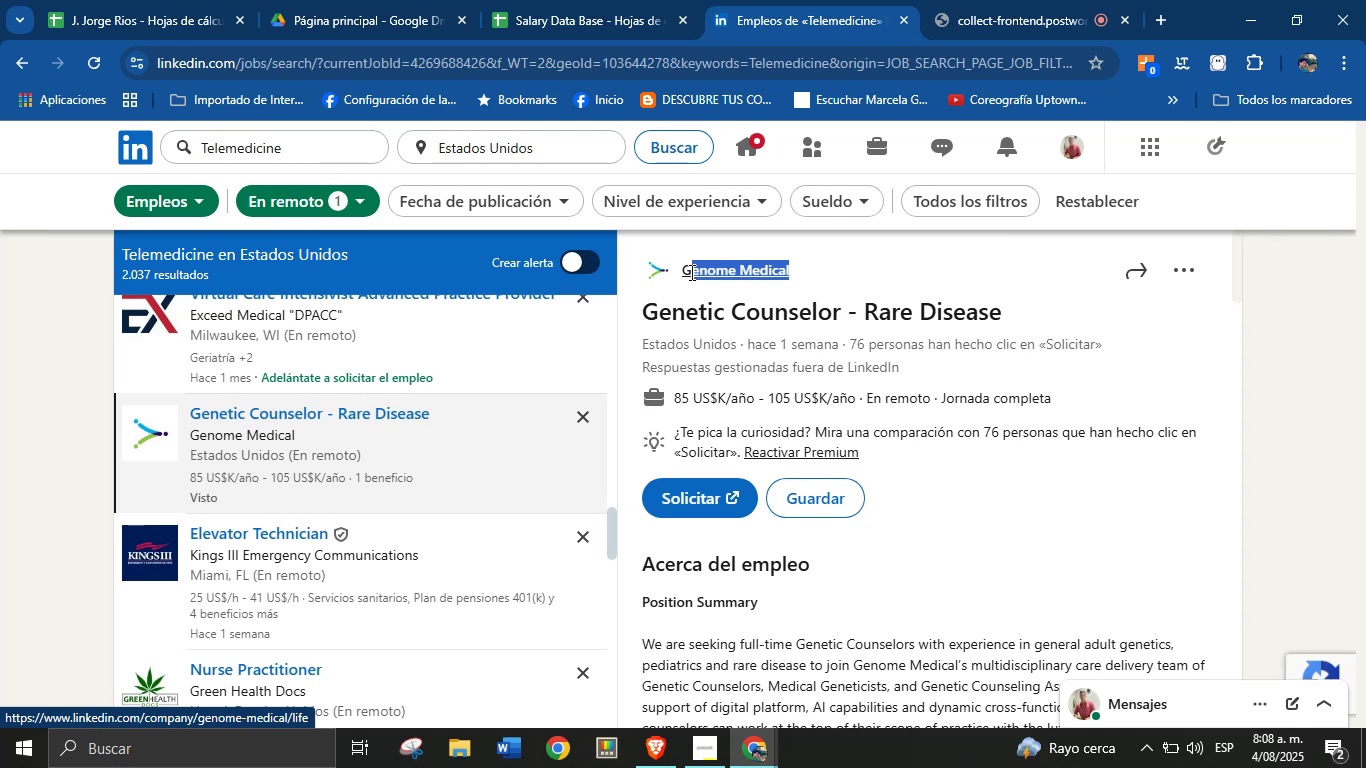 
key(Control+C)
 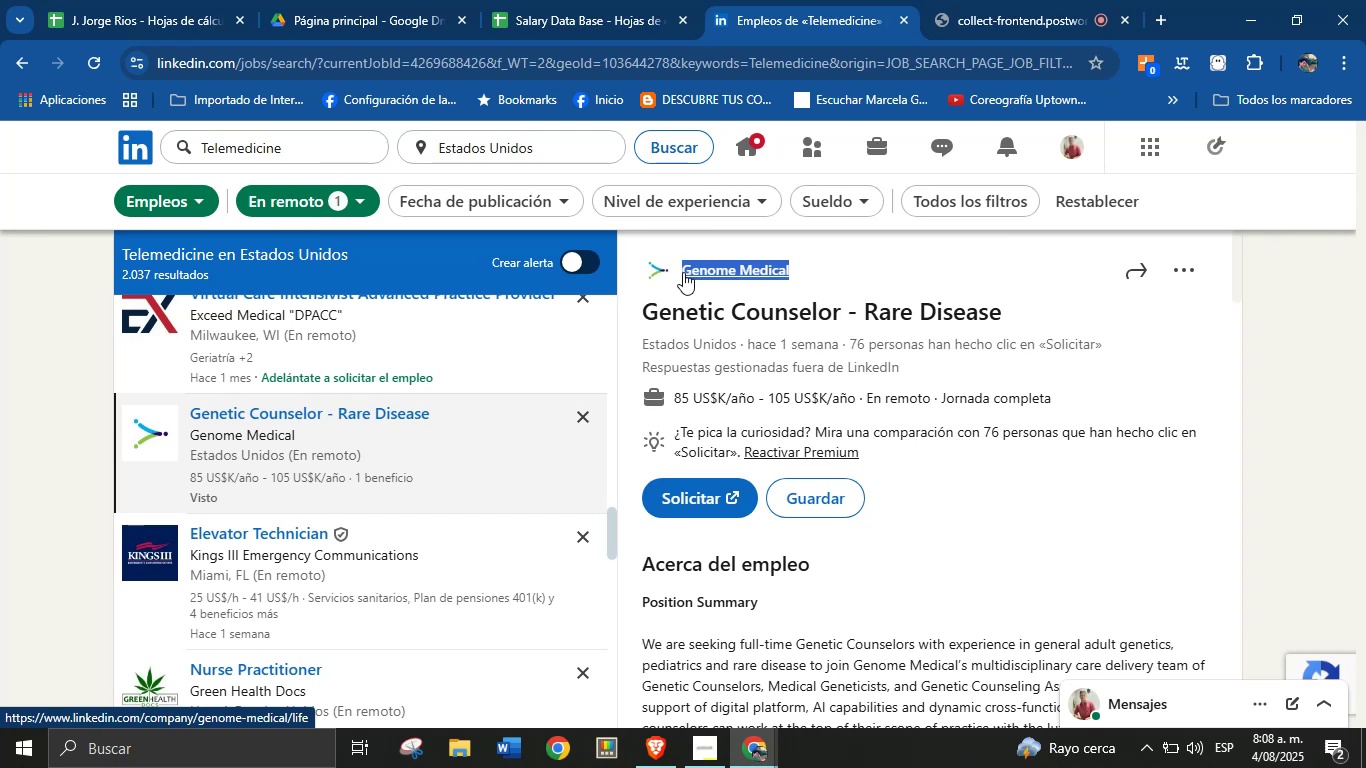 
mouse_move([408, -5])
 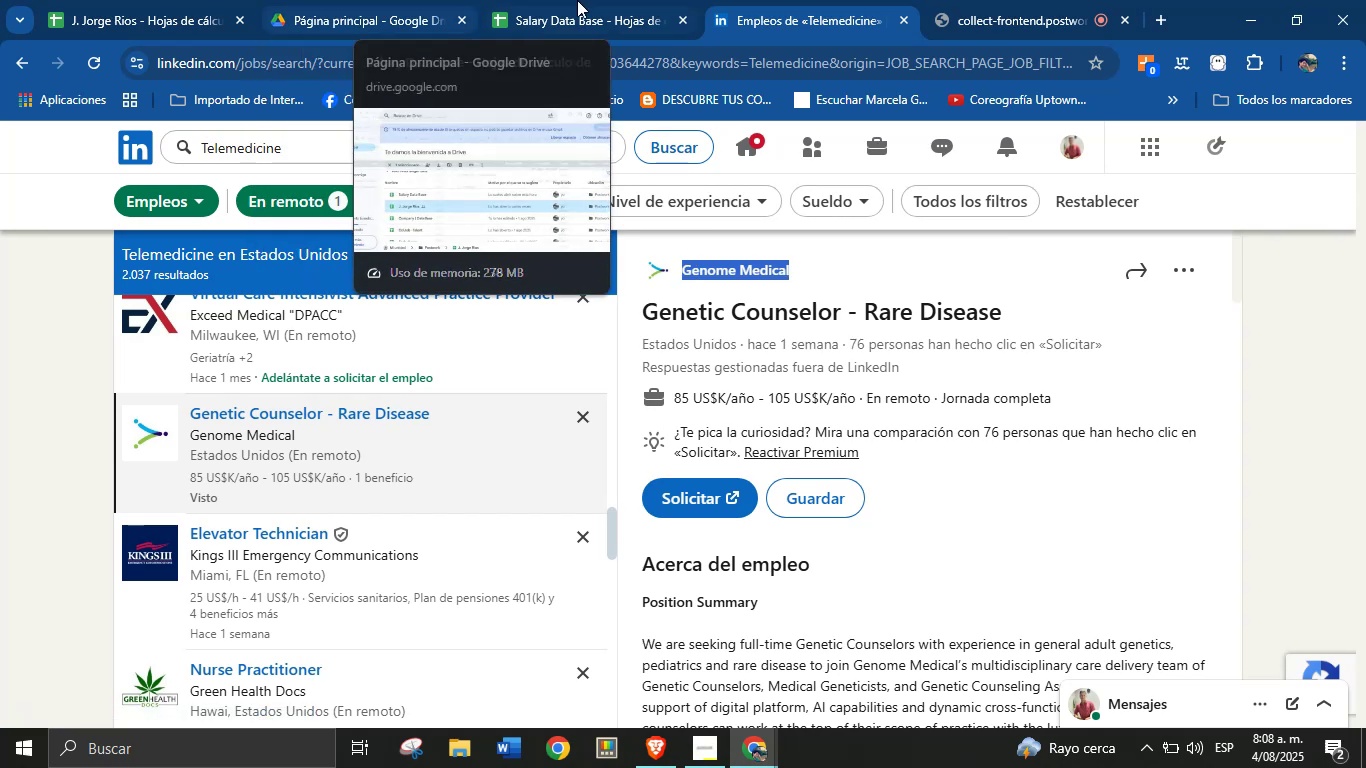 
left_click([577, 0])
 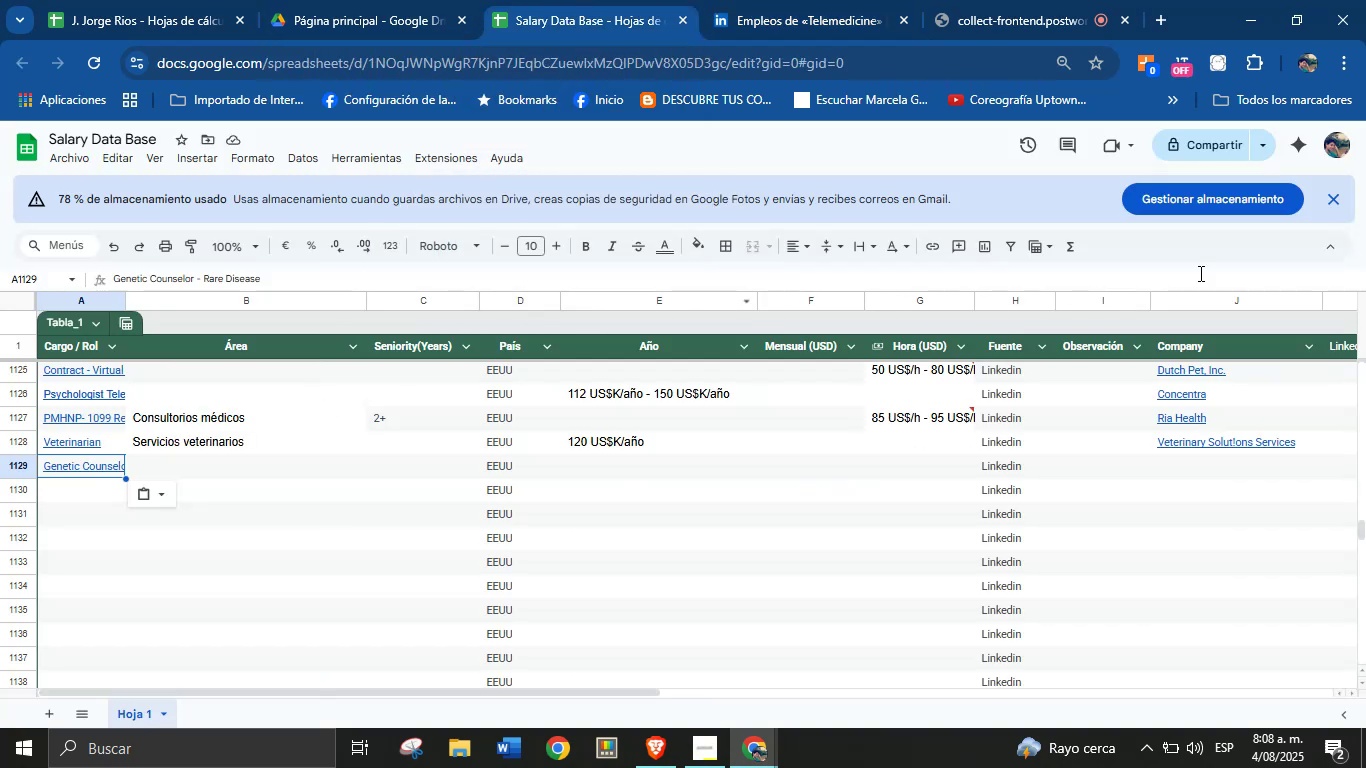 
left_click([1208, 473])
 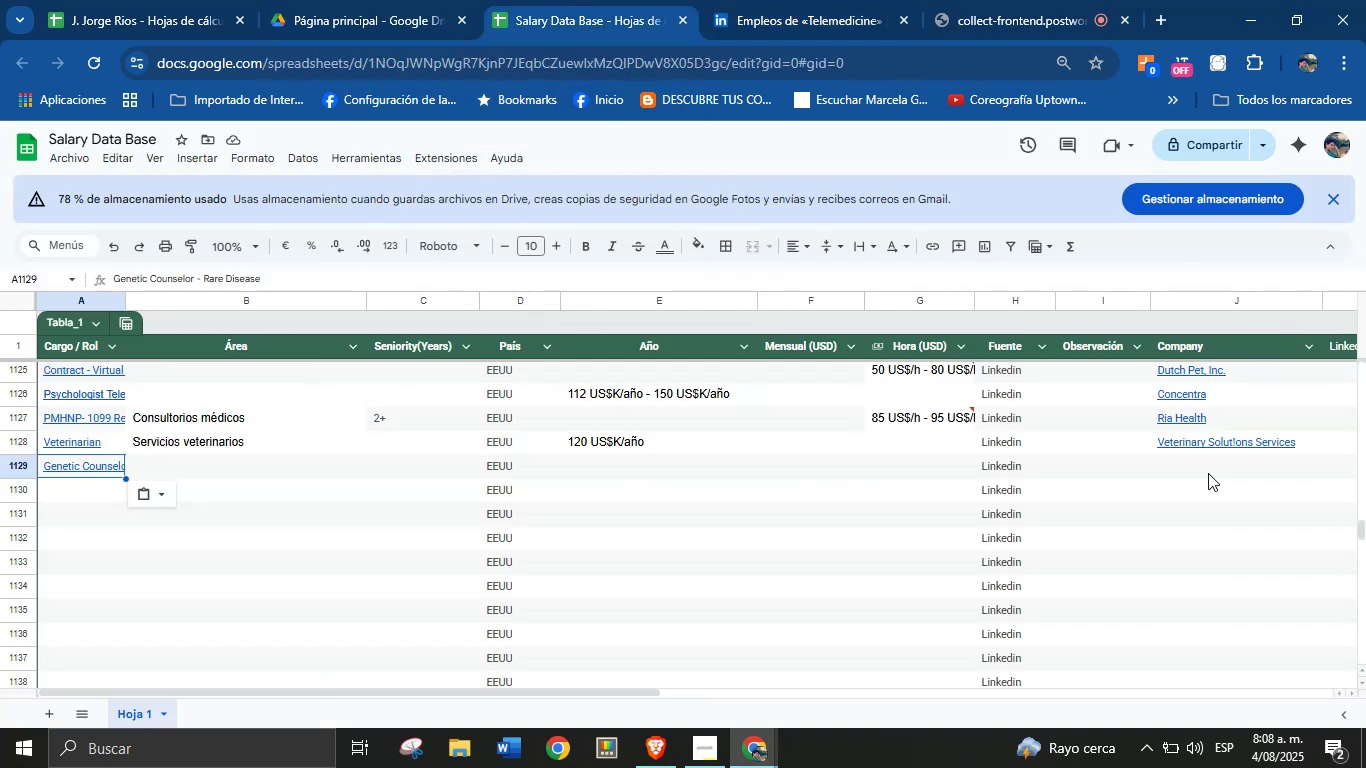 
key(Control+V)
 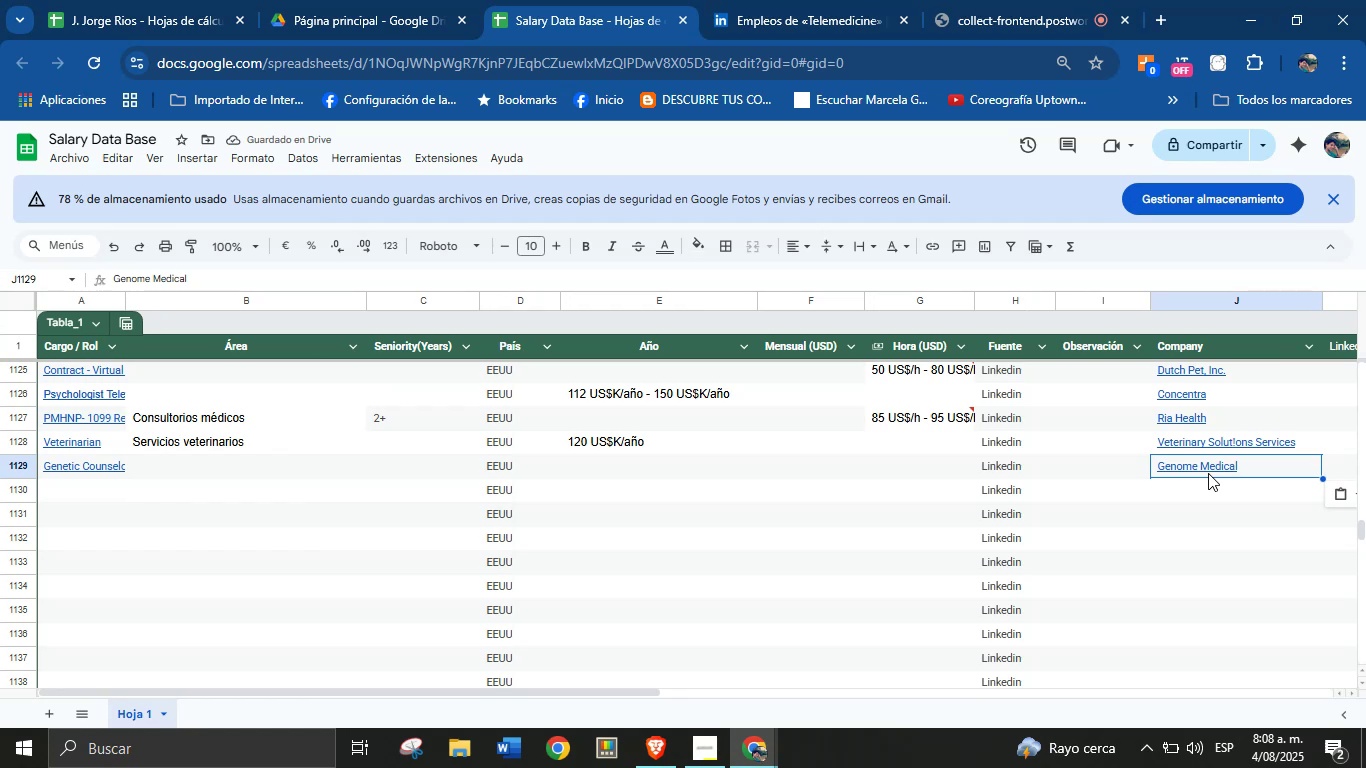 
wait(6.13)
 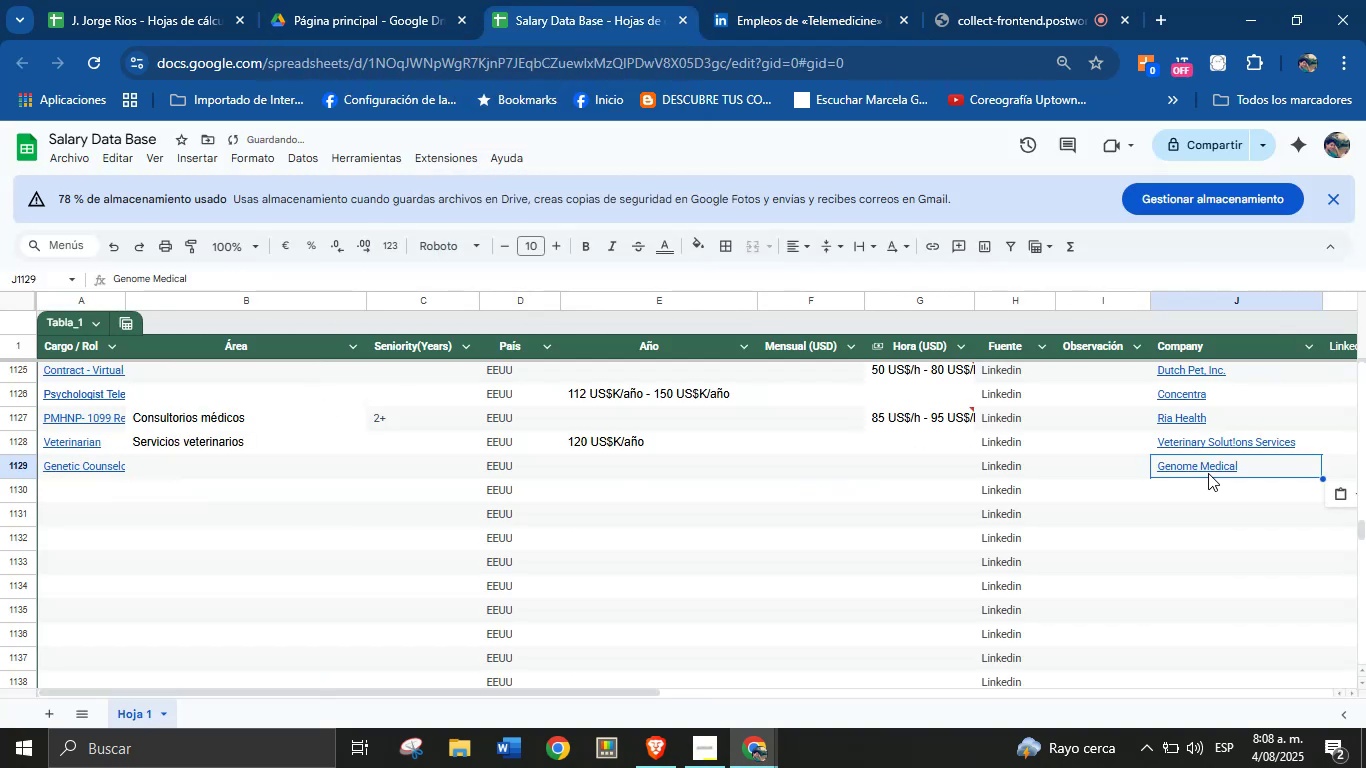 
left_click([793, 0])
 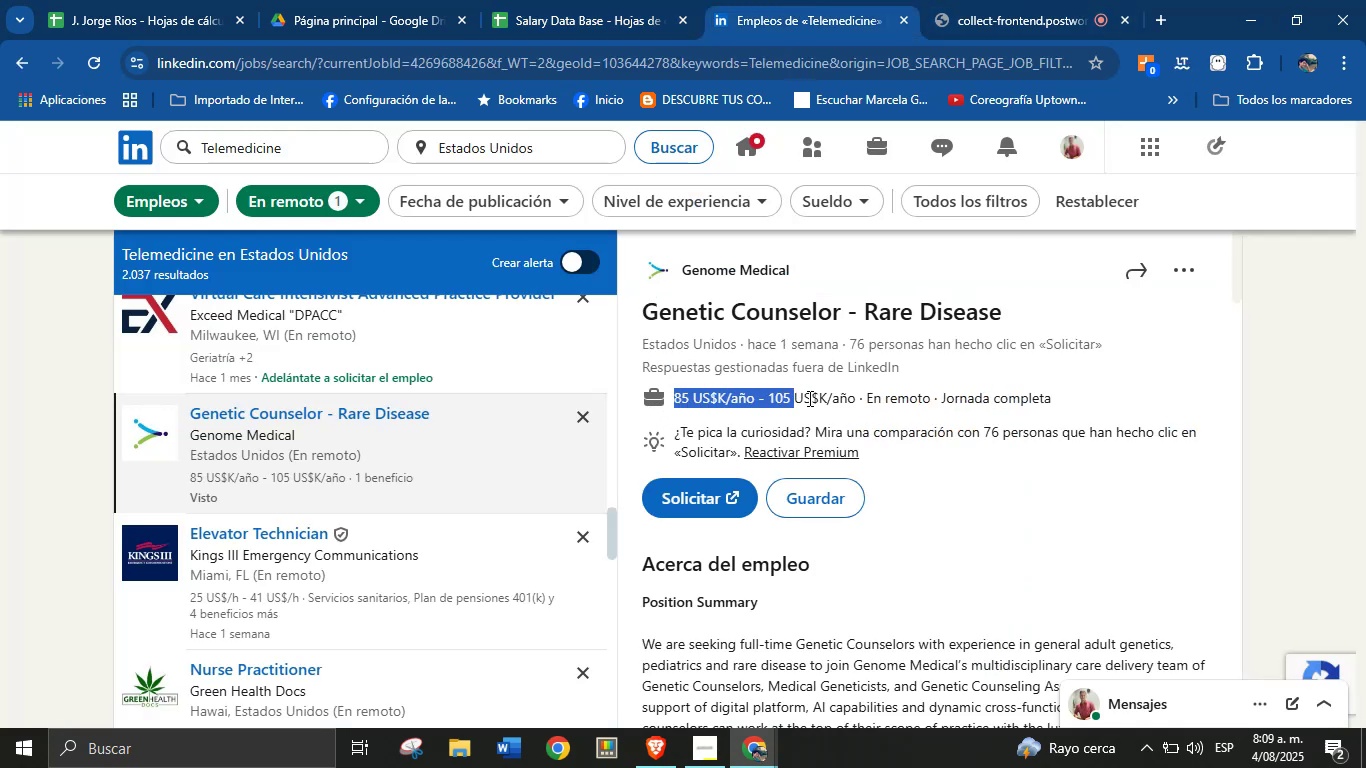 
key(Control+C)
 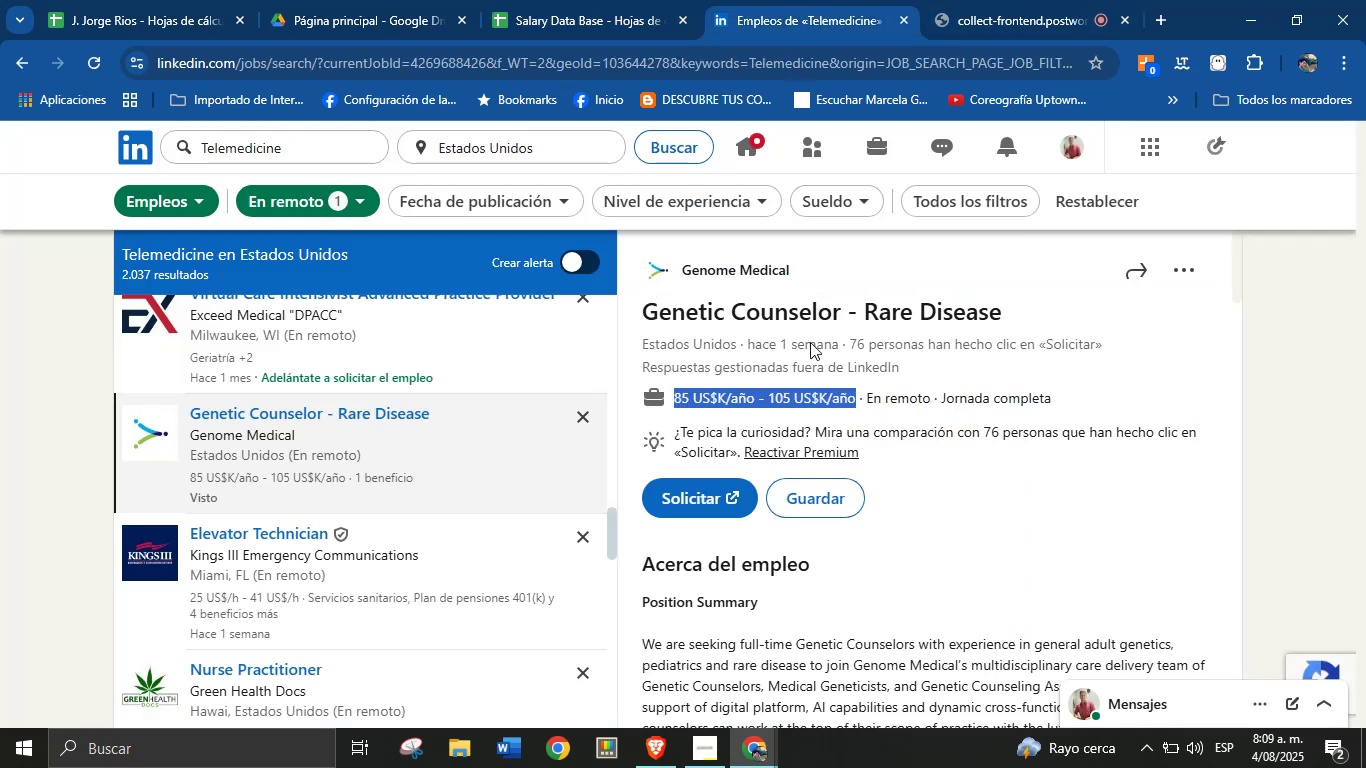 
left_click([556, 0])
 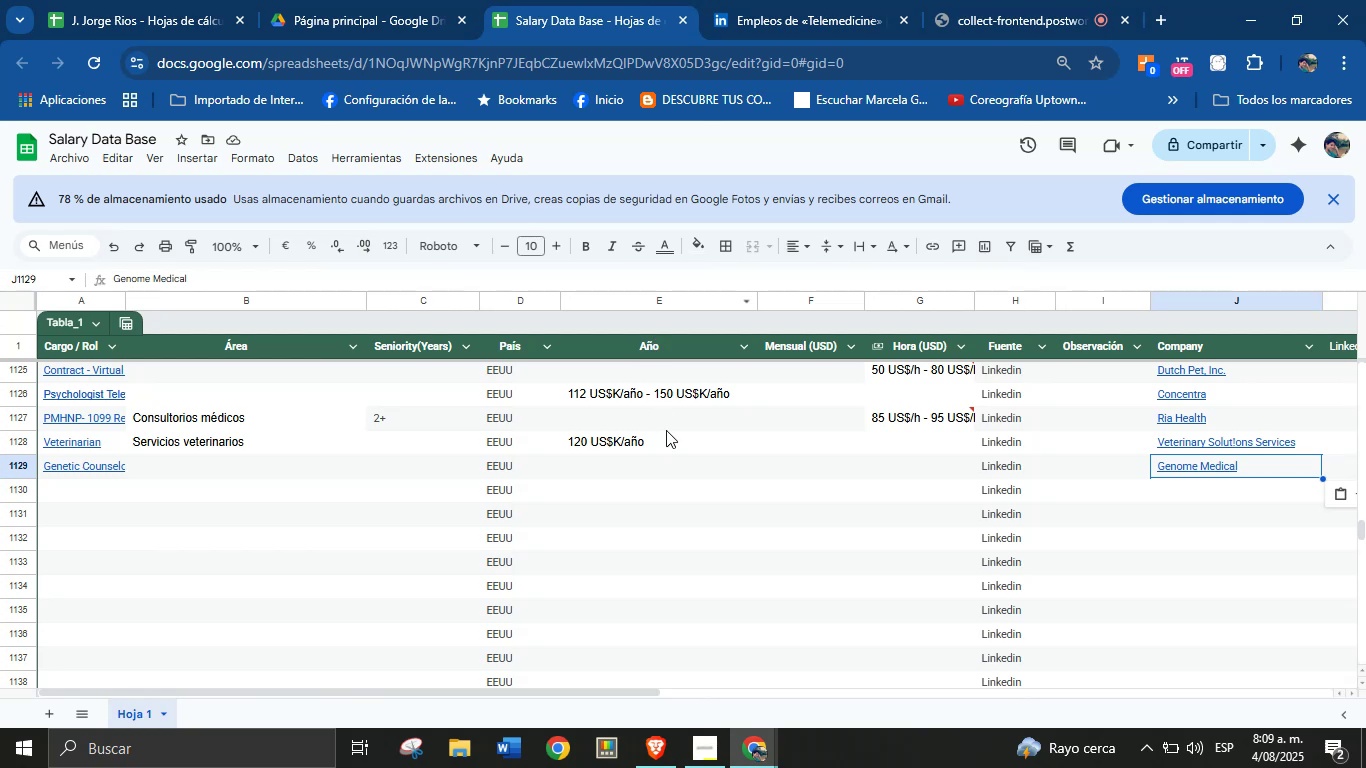 
left_click([659, 476])
 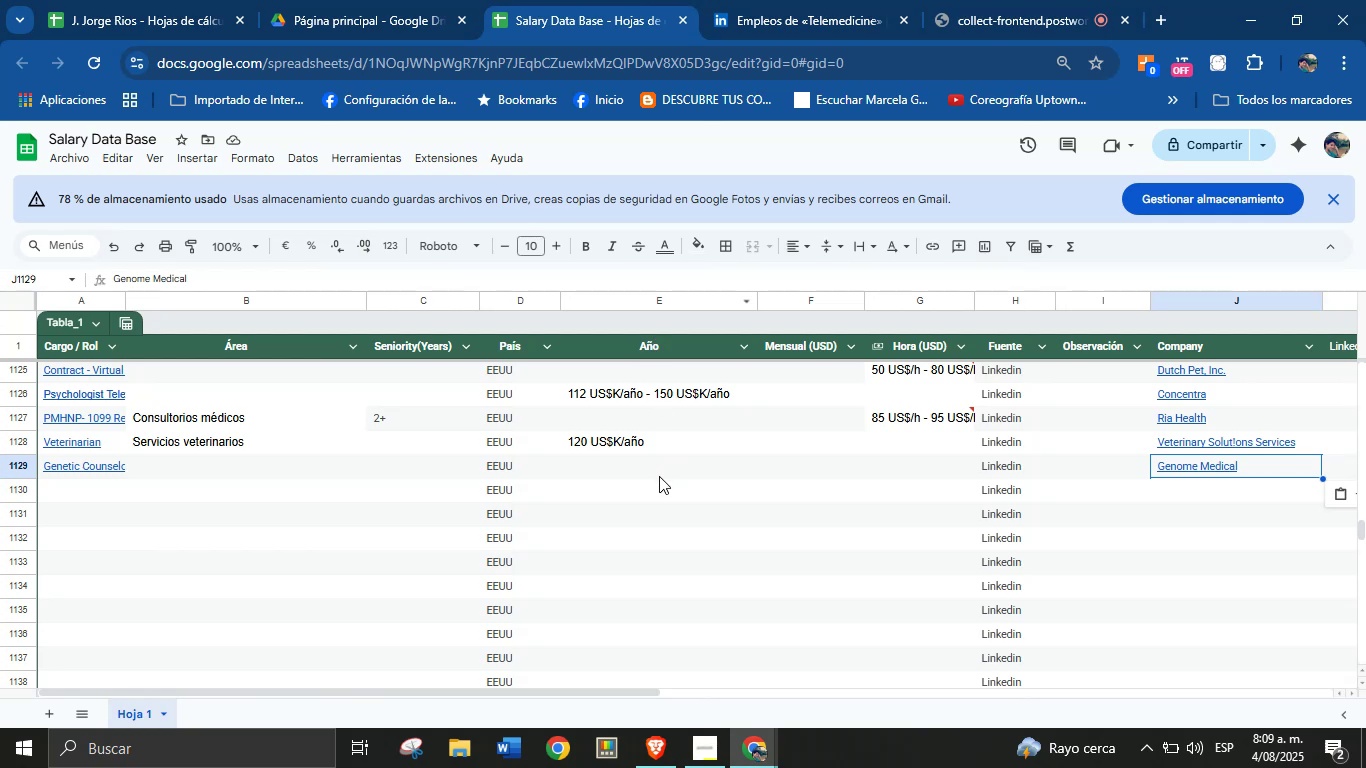 
key(Control+V)
 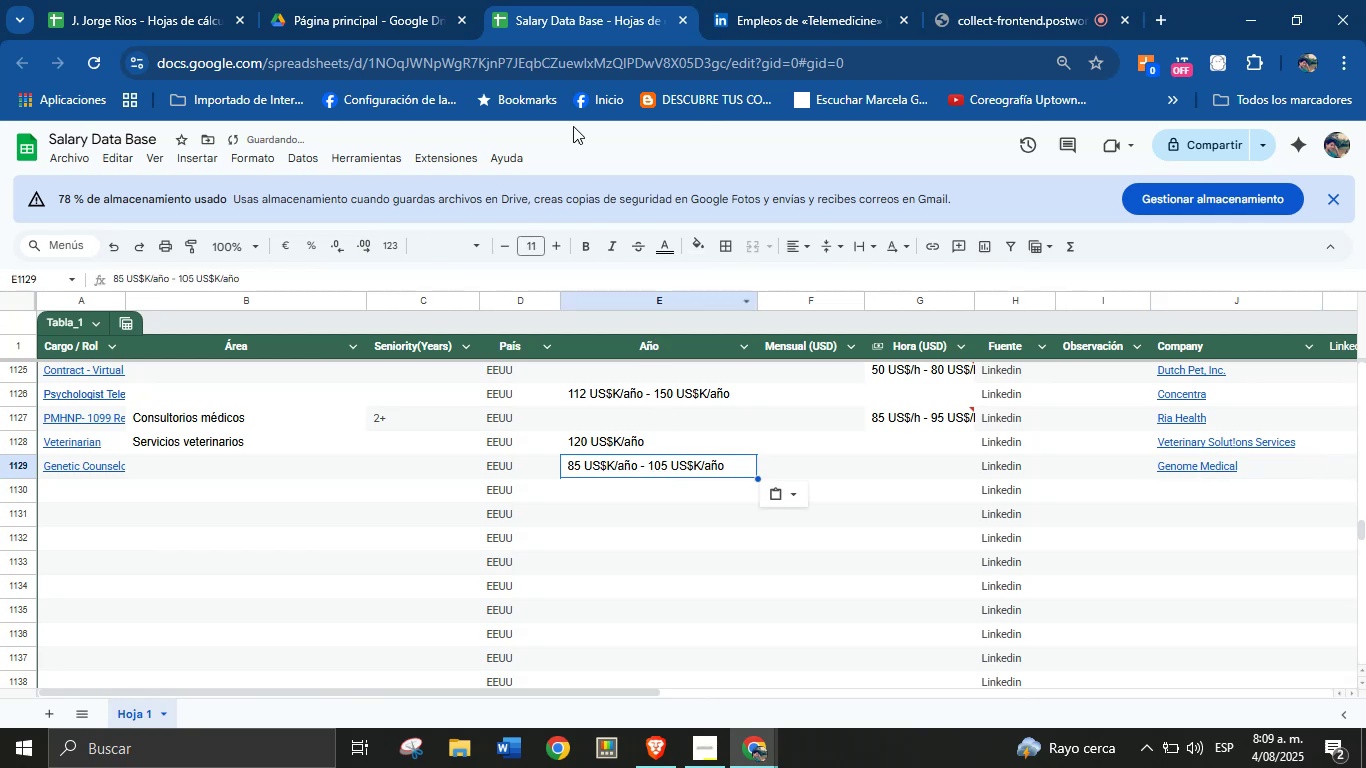 
left_click([437, 0])
 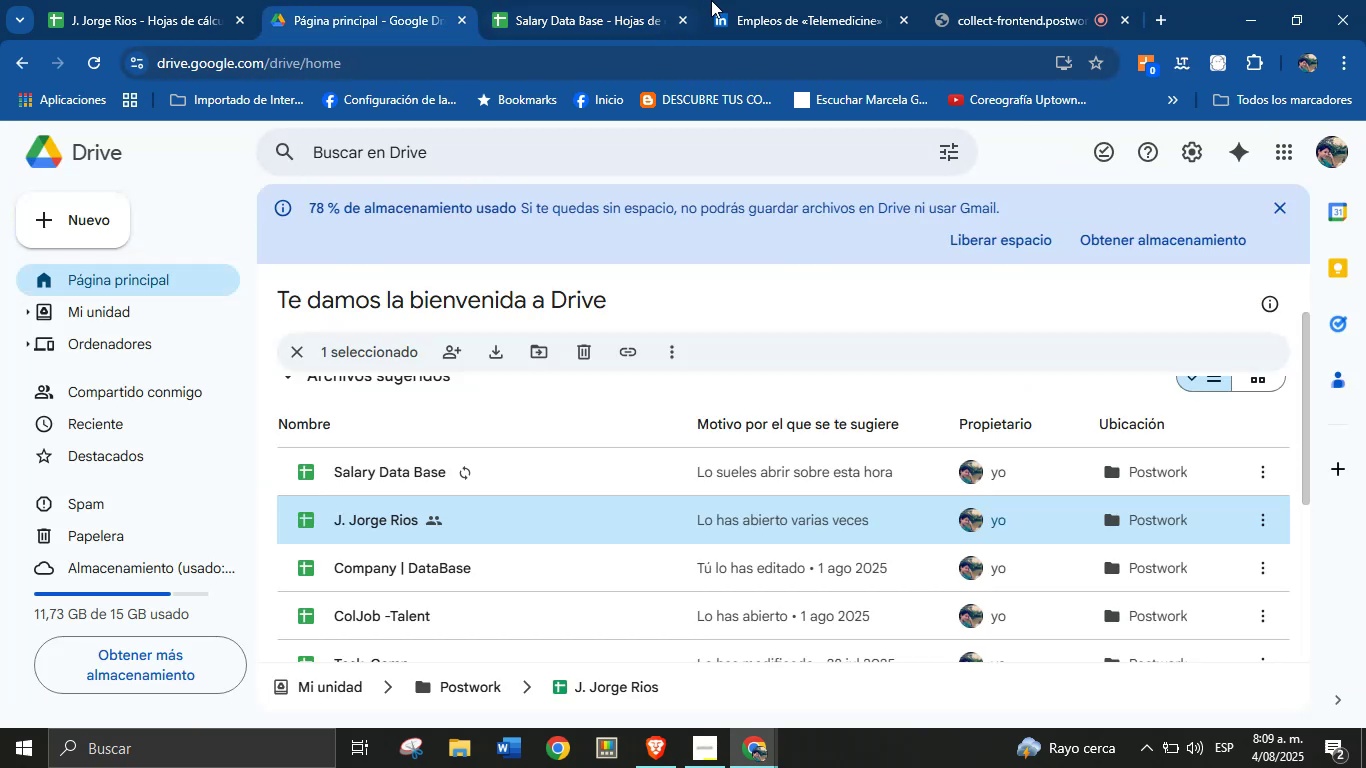 
left_click([786, 0])
 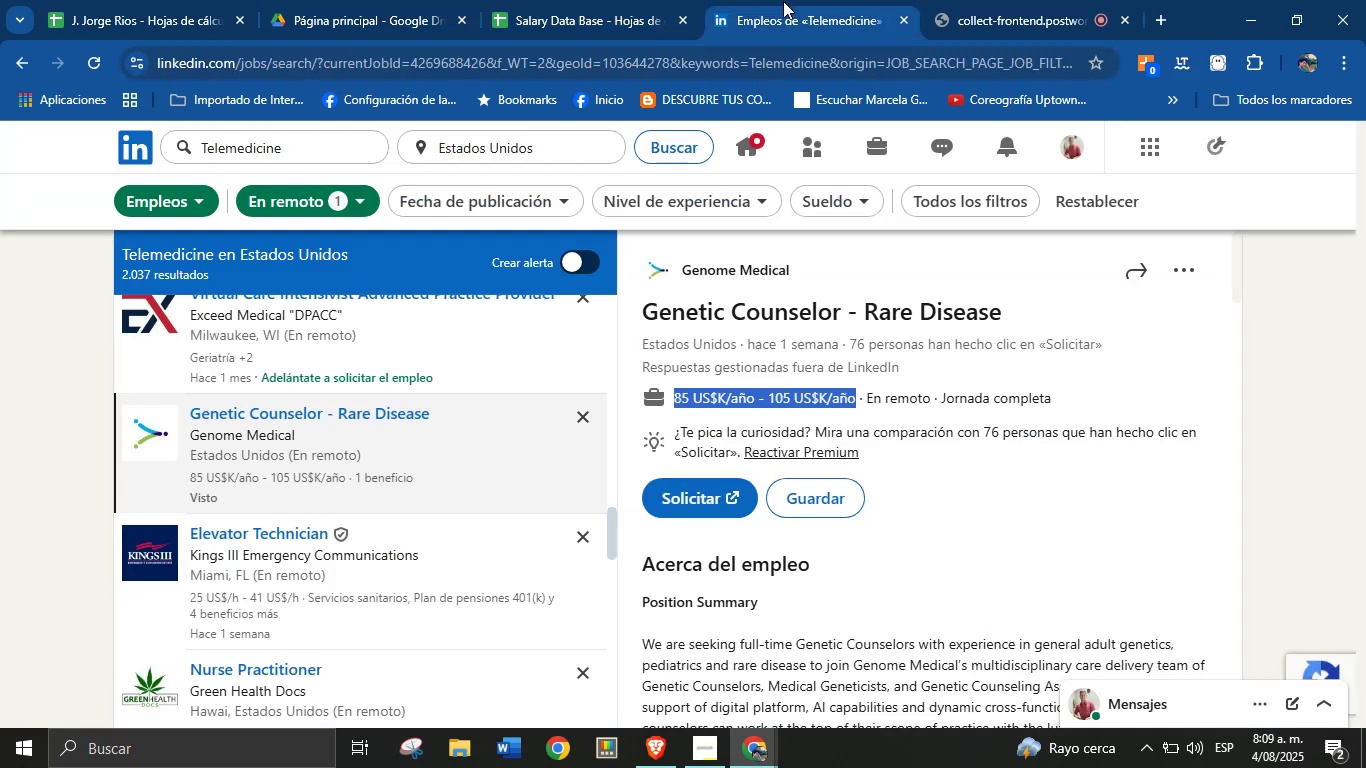 
wait(9.57)
 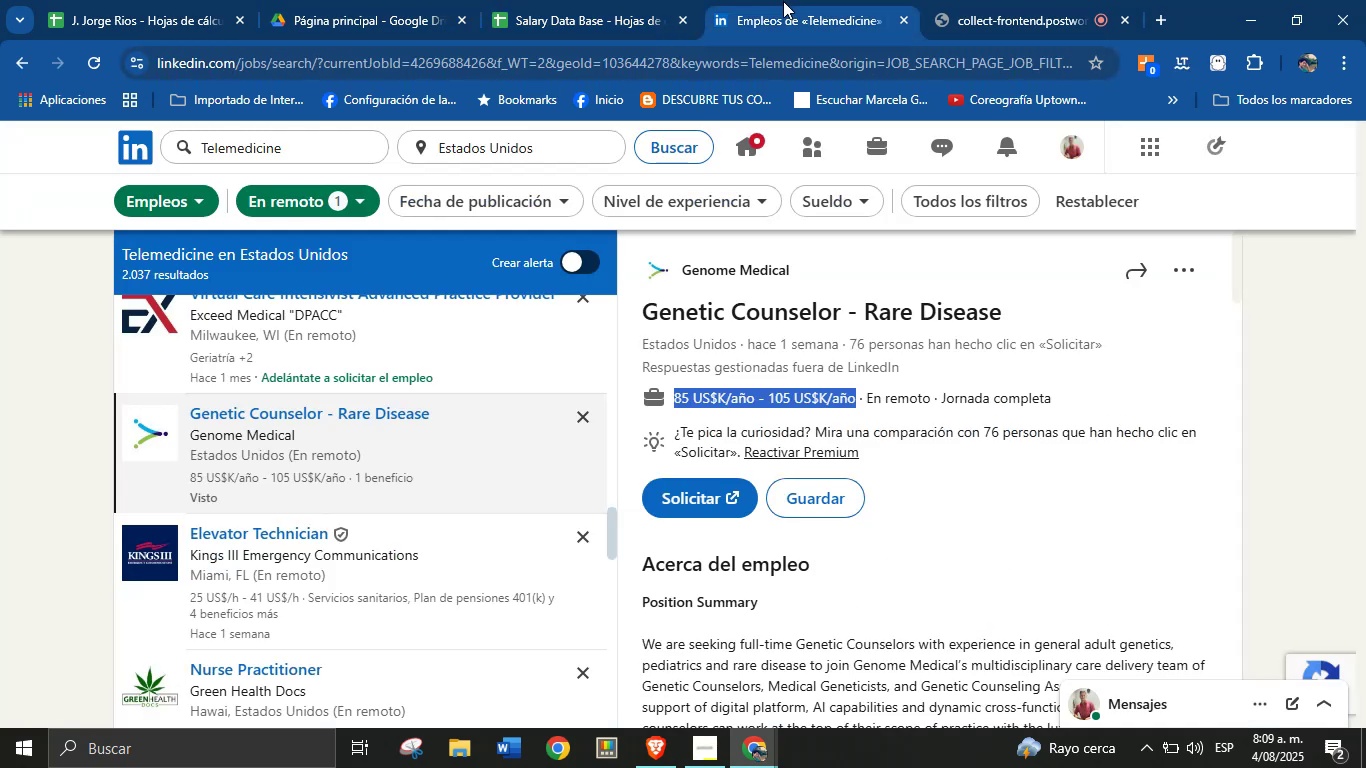 
left_click([612, 0])
 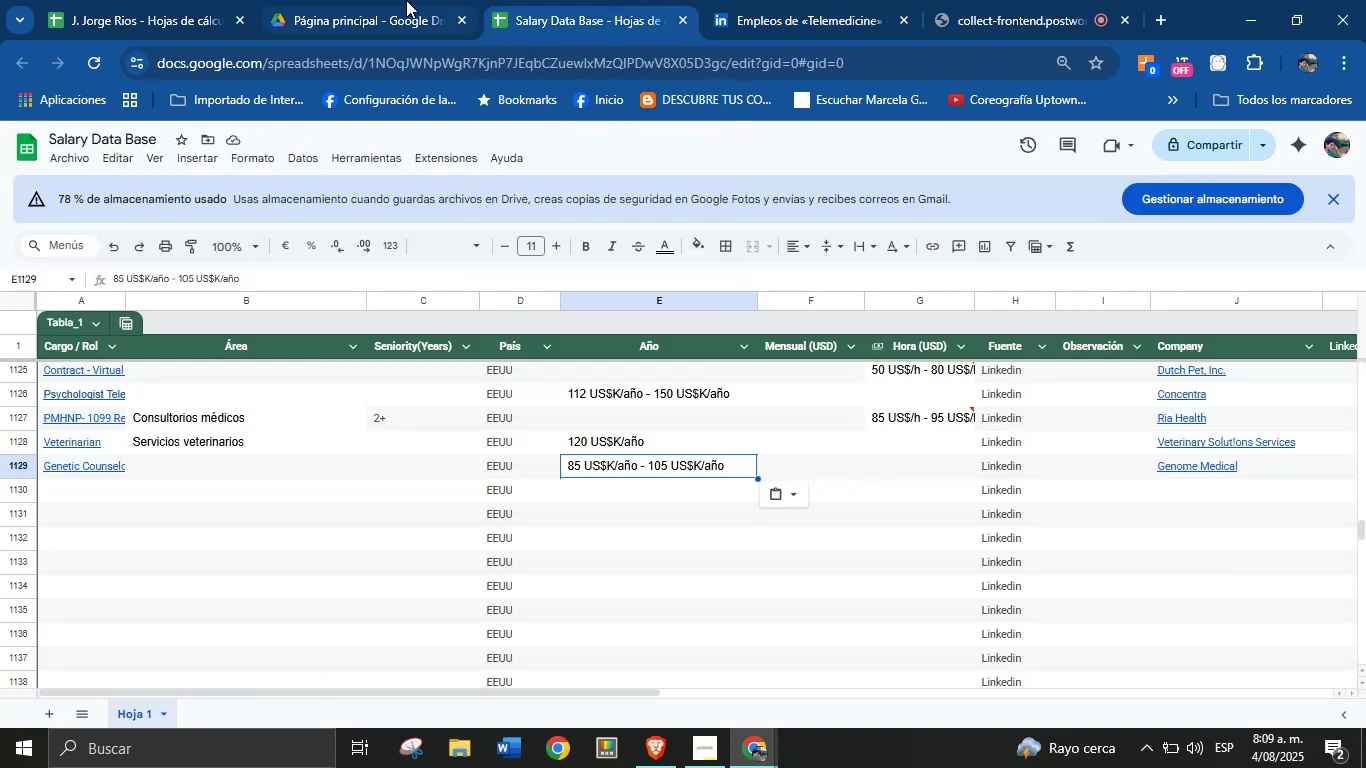 
scroll: coordinate [630, 490], scroll_direction: down, amount: 1.0
 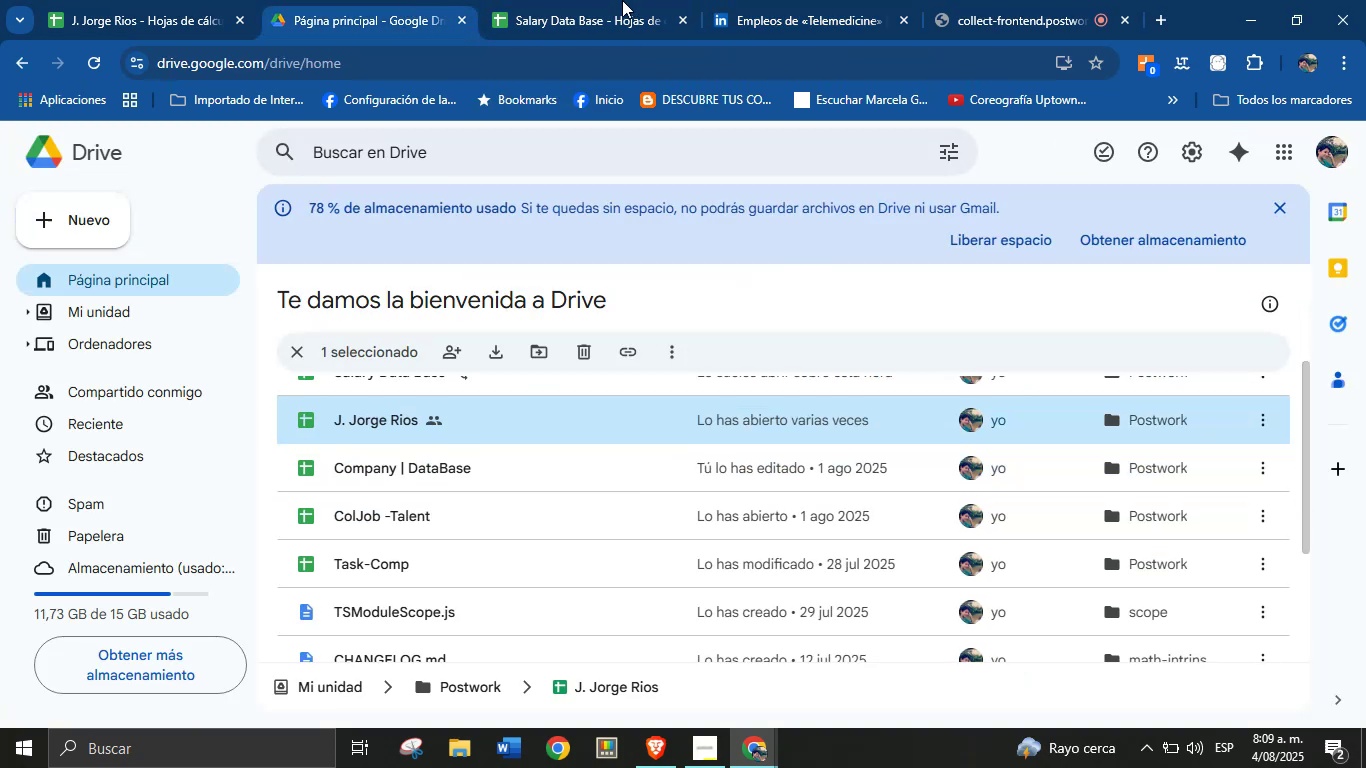 
left_click([612, 0])
 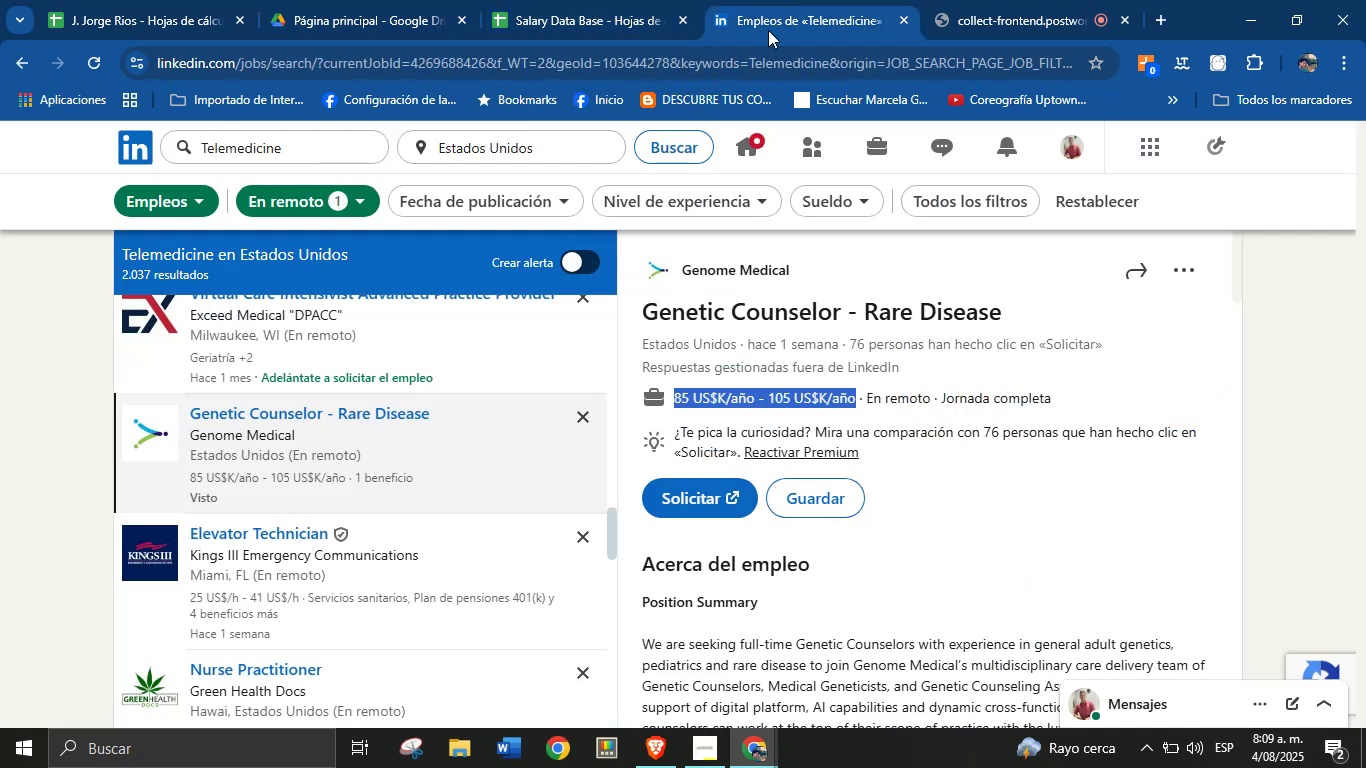 
scroll: coordinate [754, 473], scroll_direction: down, amount: 32.0
 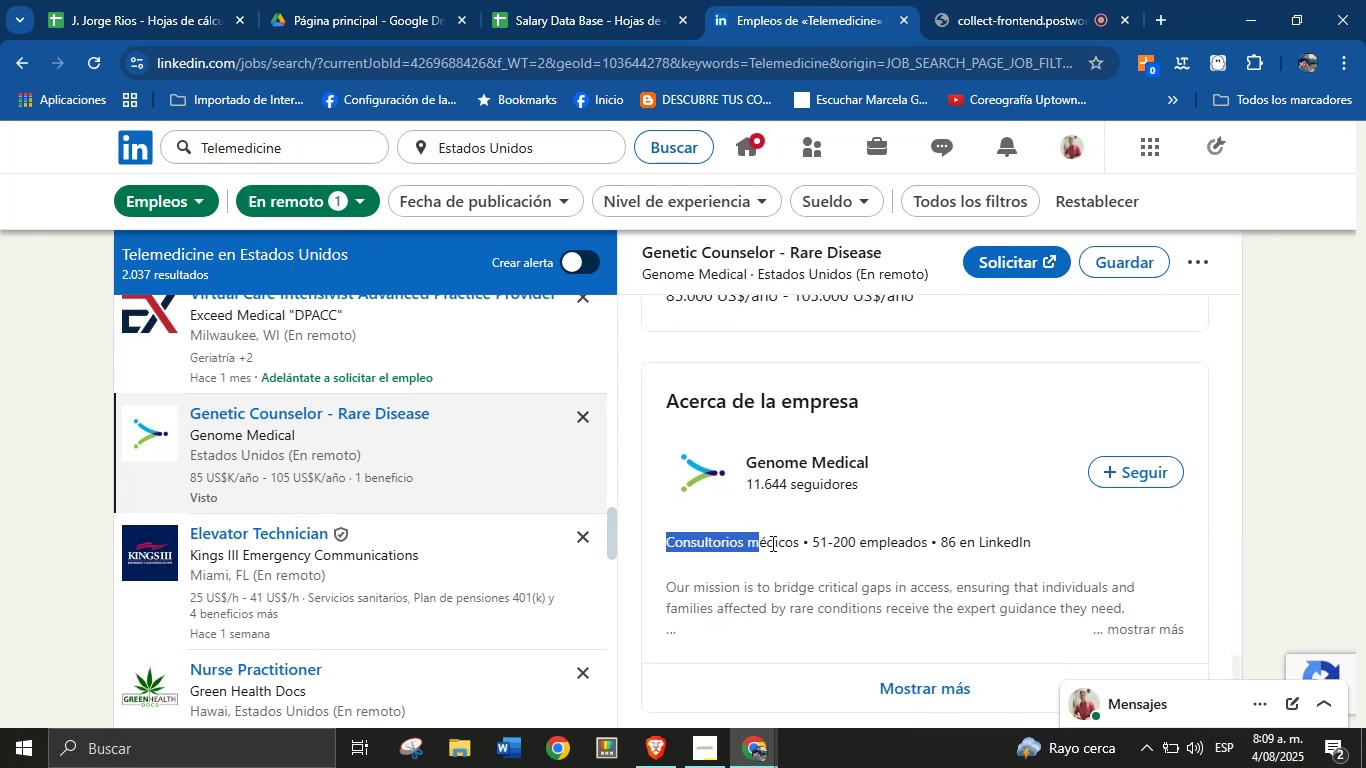 
key(Control+C)
 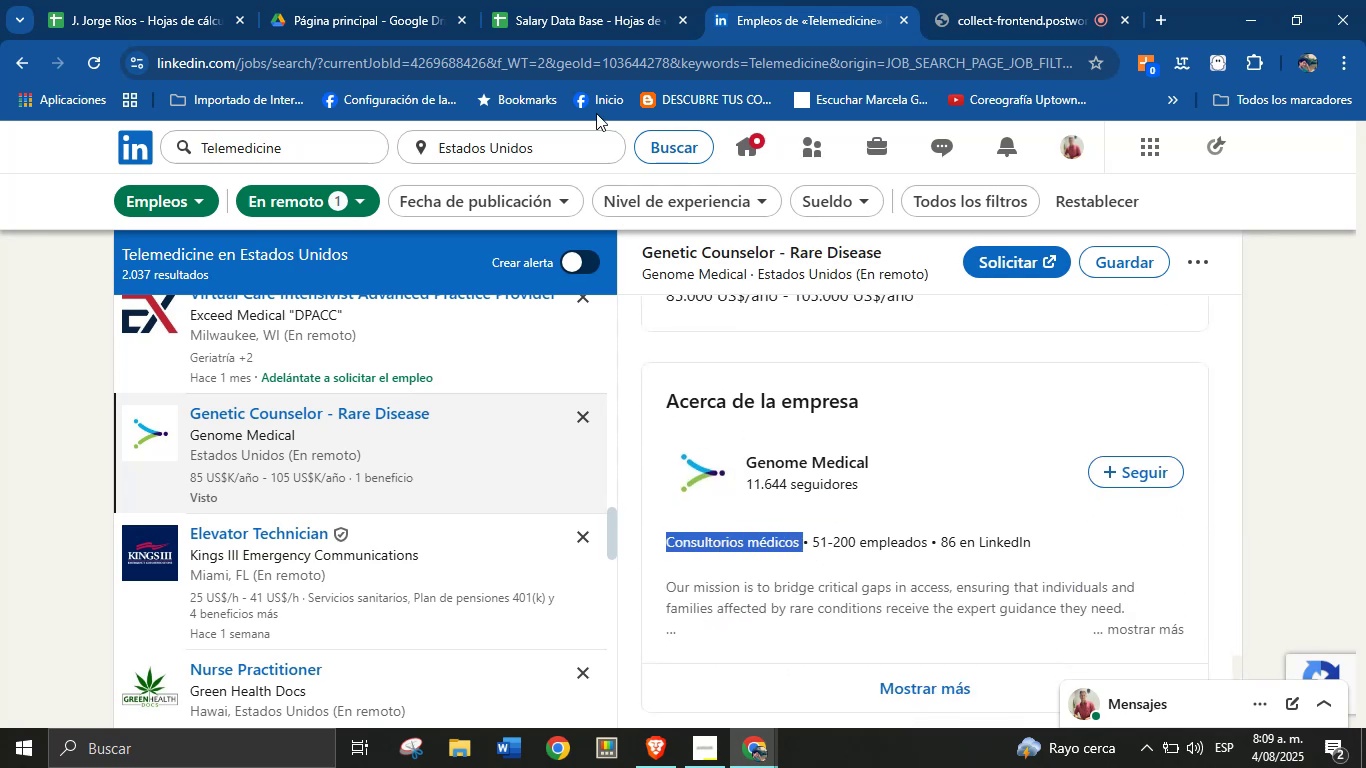 
left_click([609, 0])
 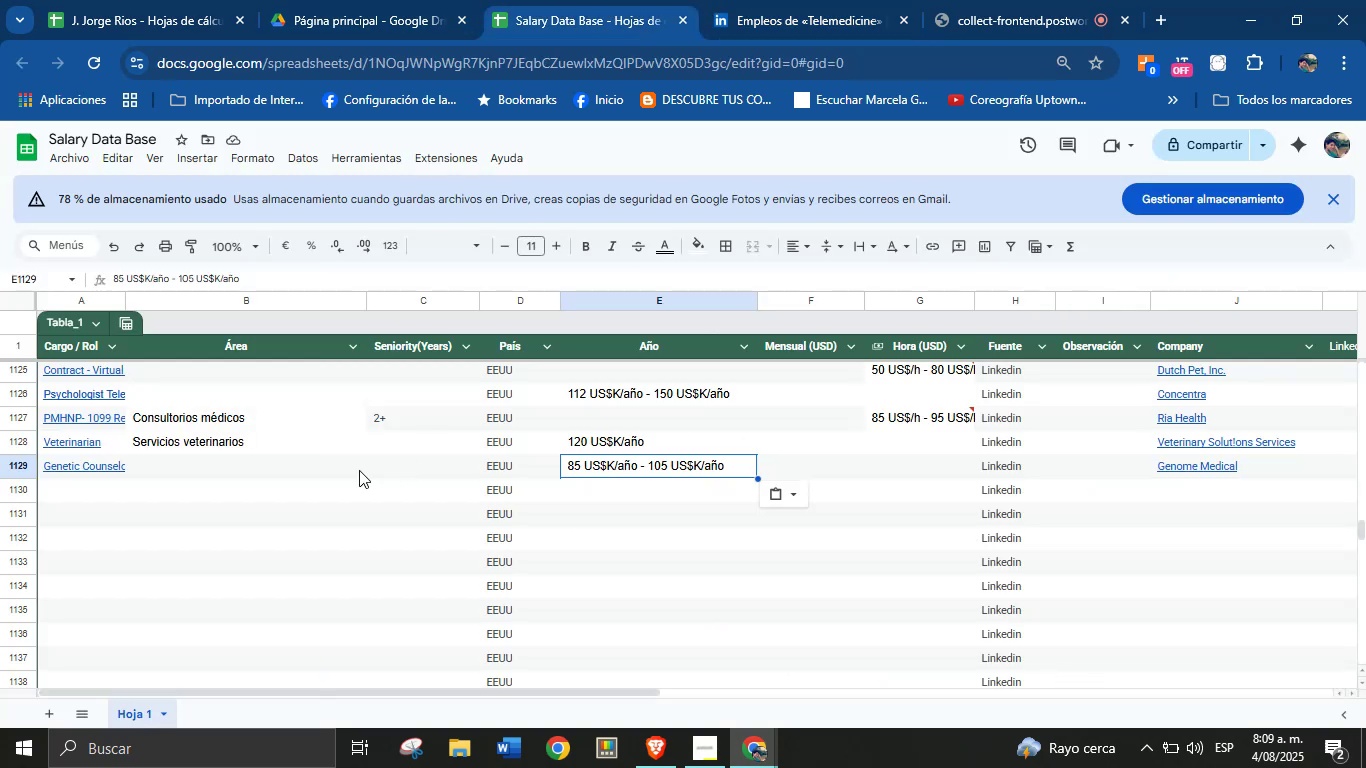 
left_click([239, 469])
 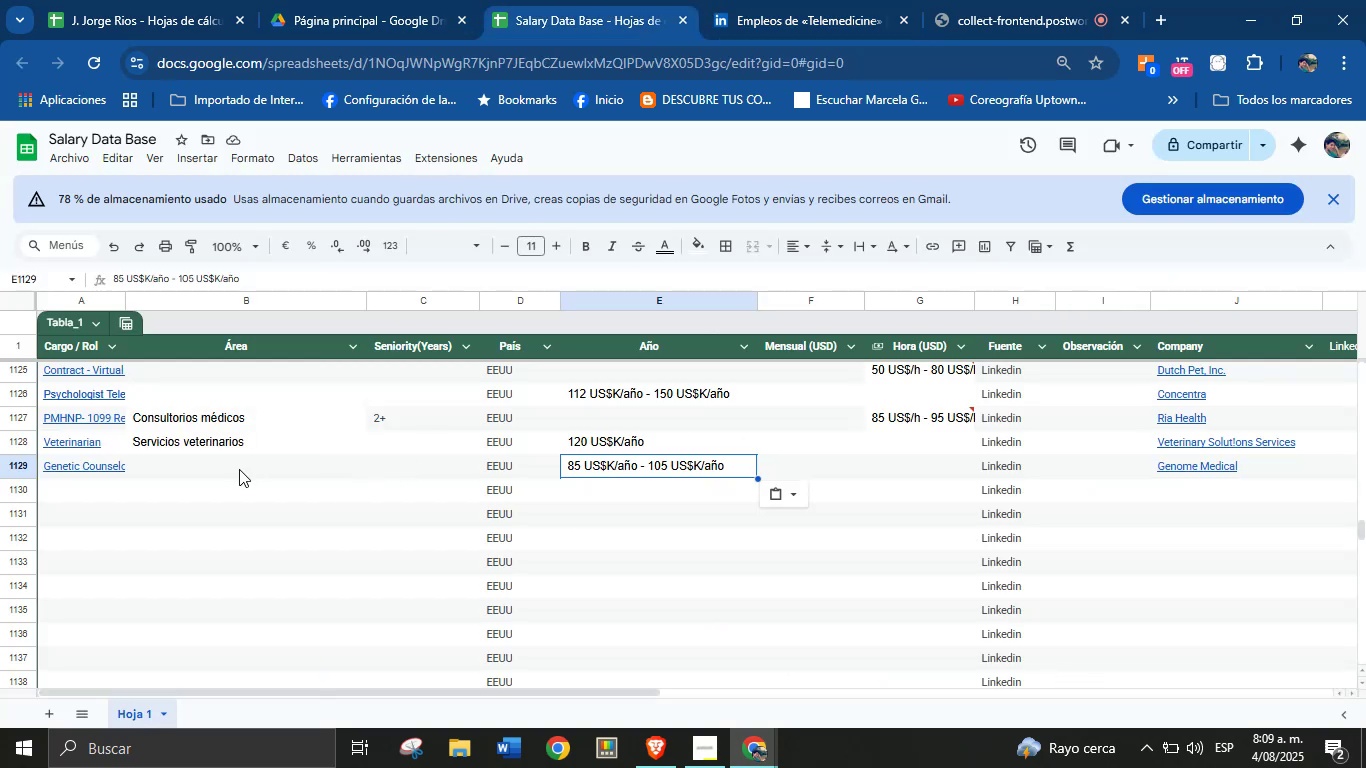 
key(Control+V)
 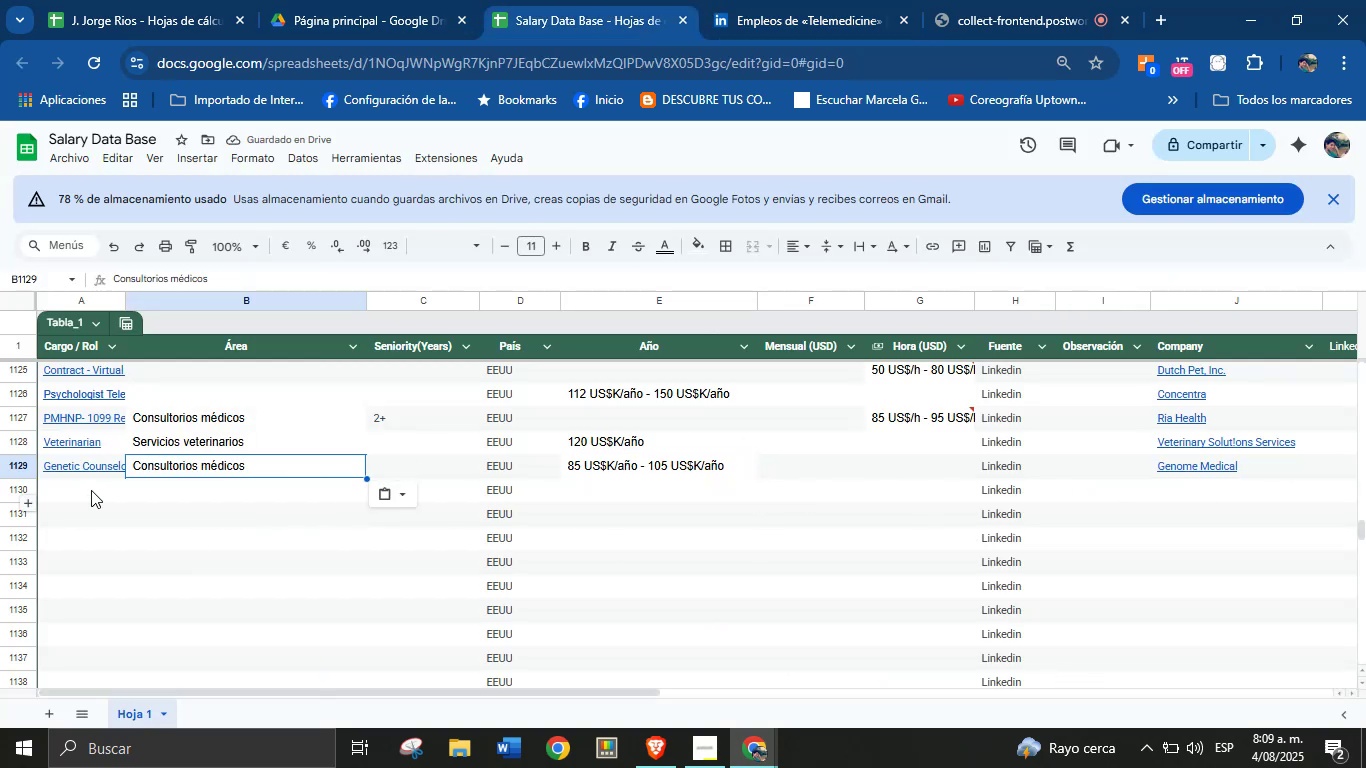 
left_click([445, 0])
 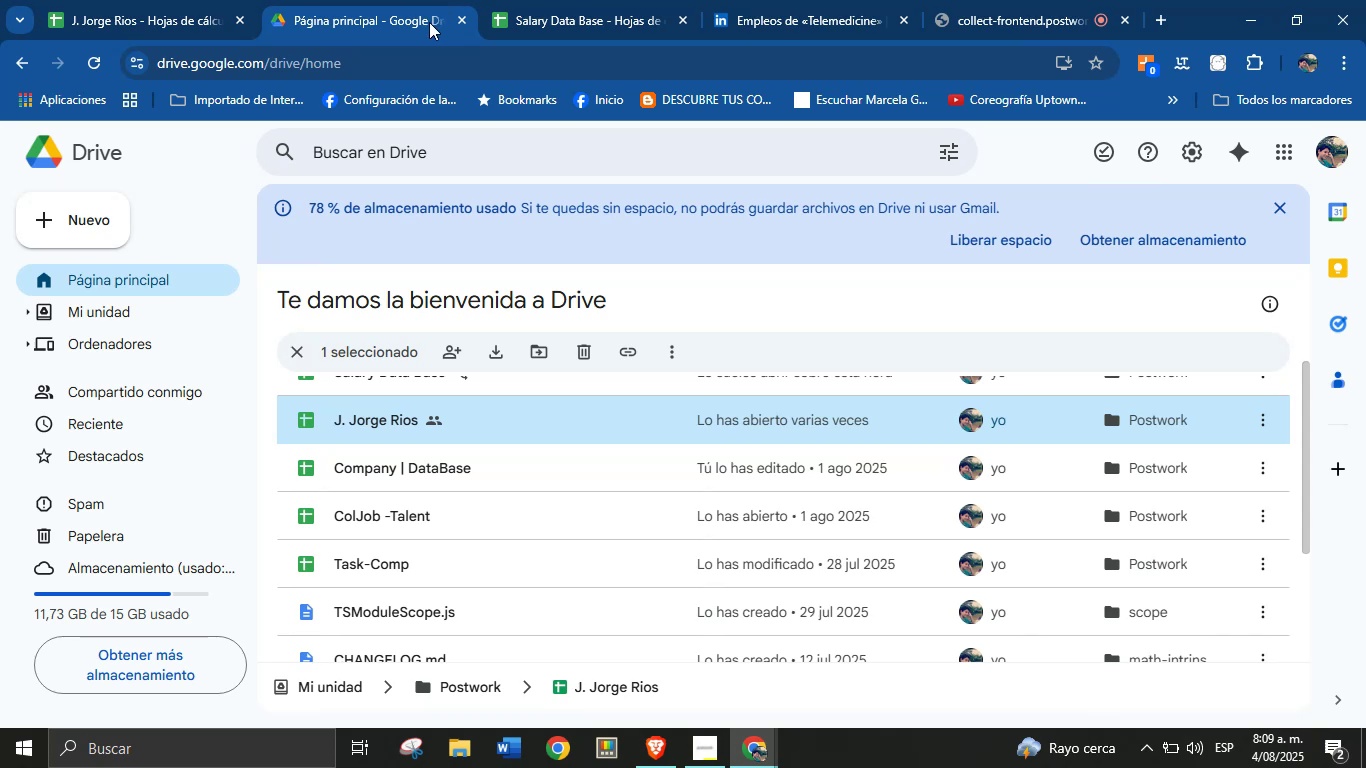 
wait(9.11)
 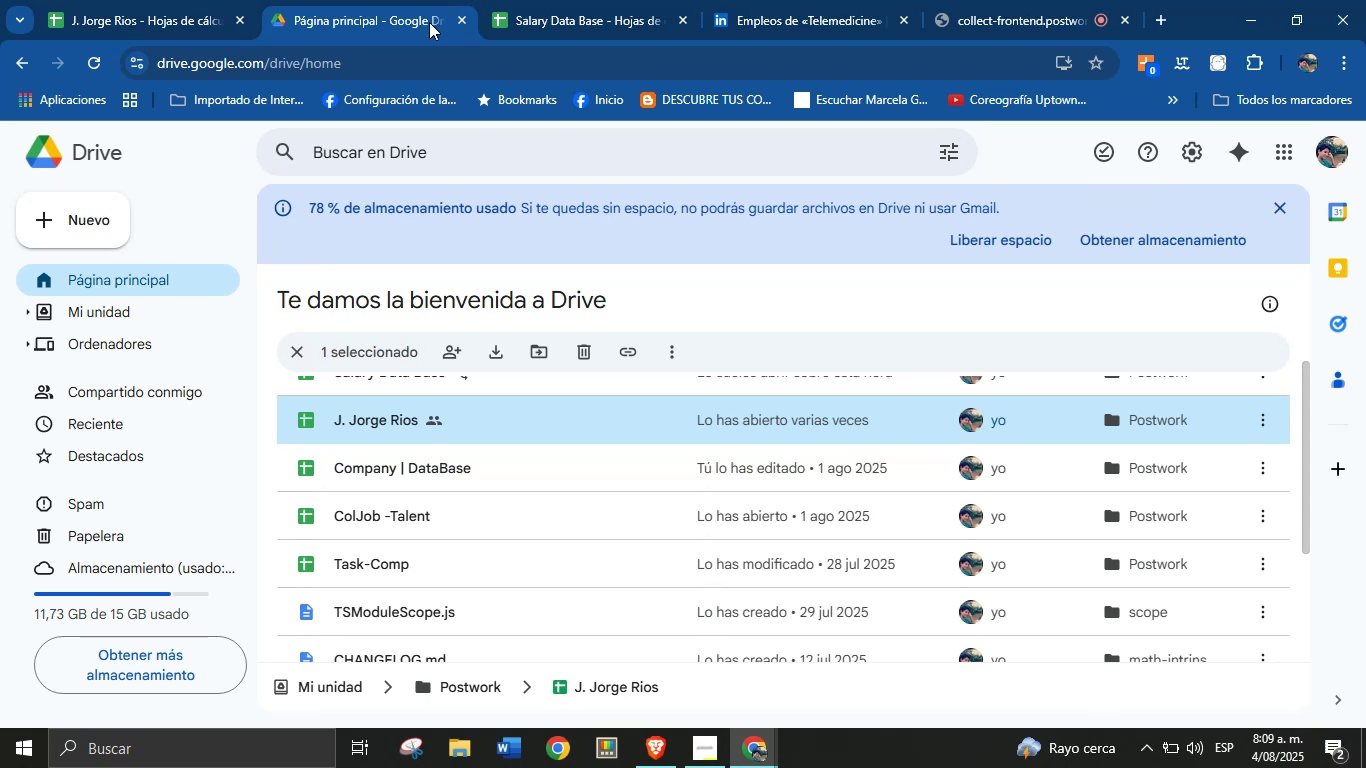 
left_click([613, 0])
 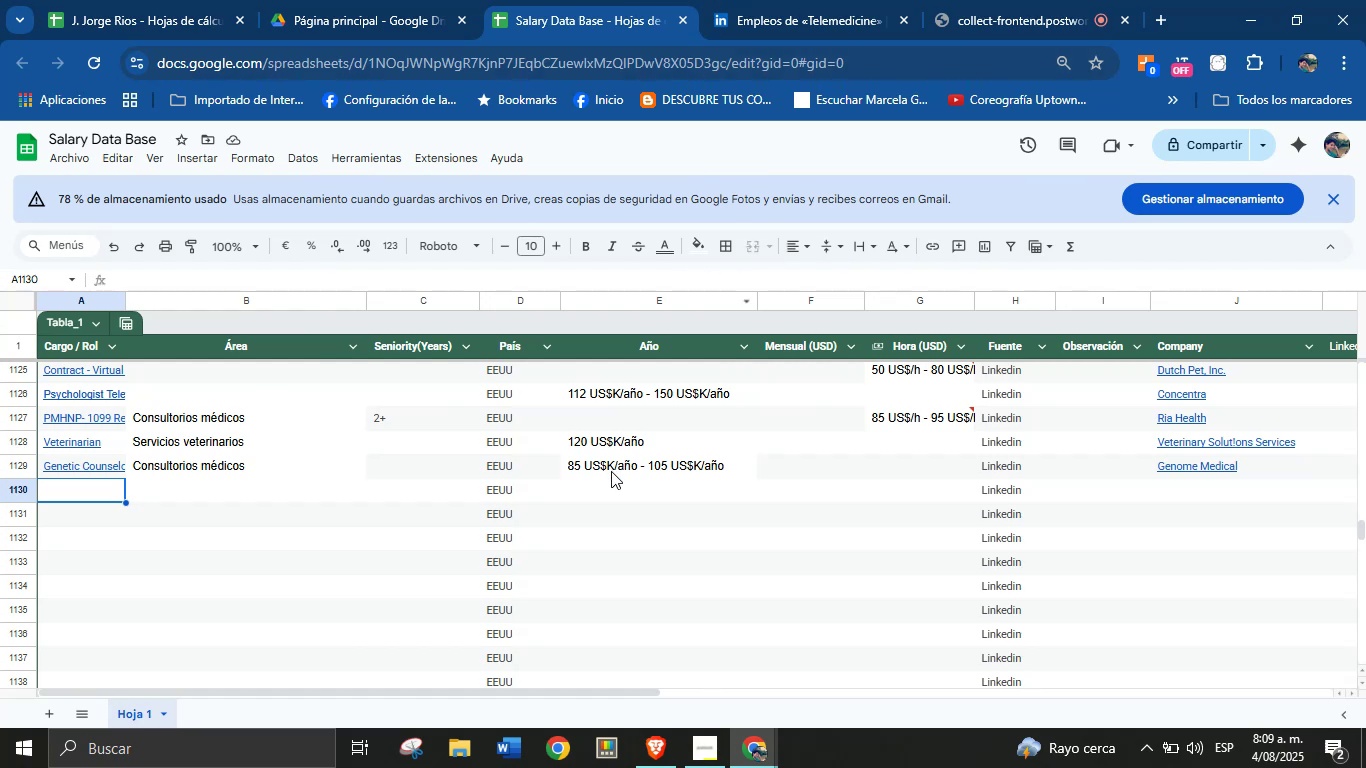 
left_click([735, 0])
 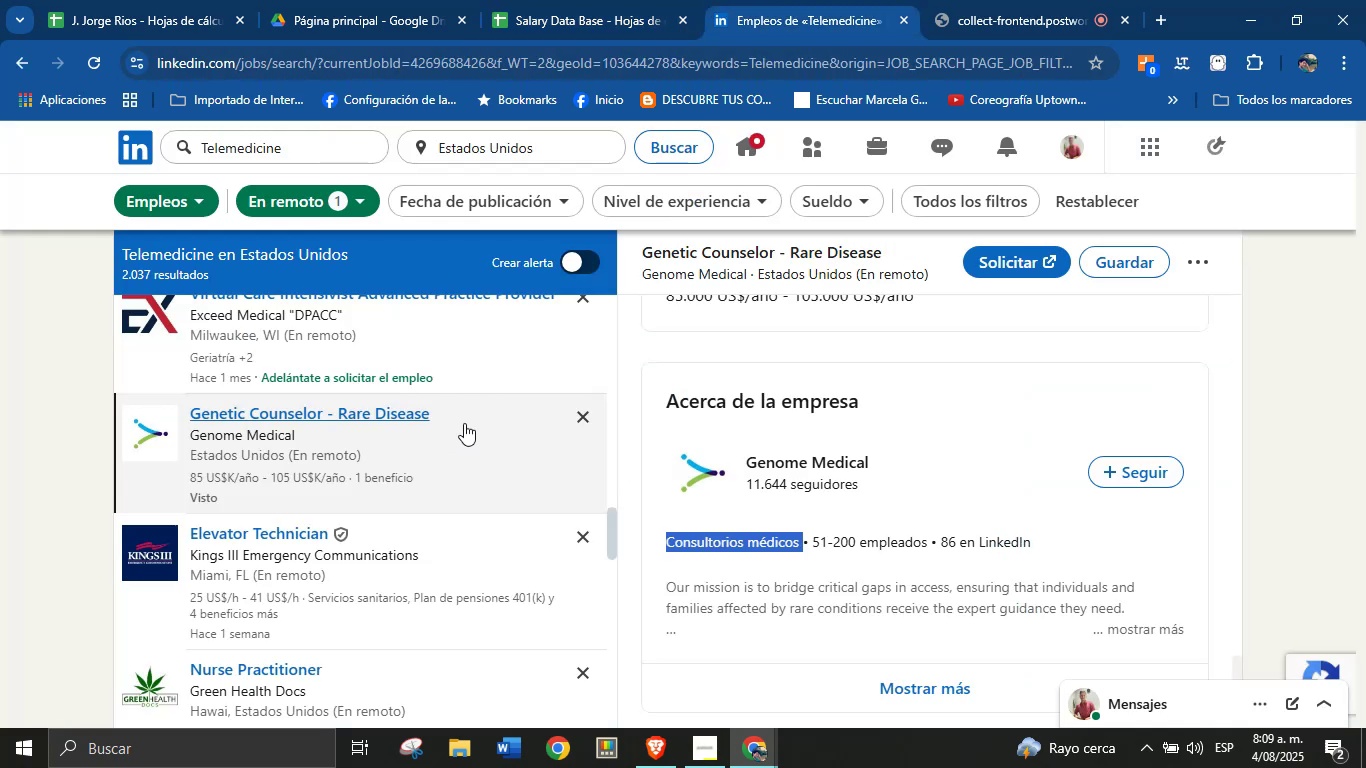 
scroll: coordinate [464, 422], scroll_direction: down, amount: 1.0
 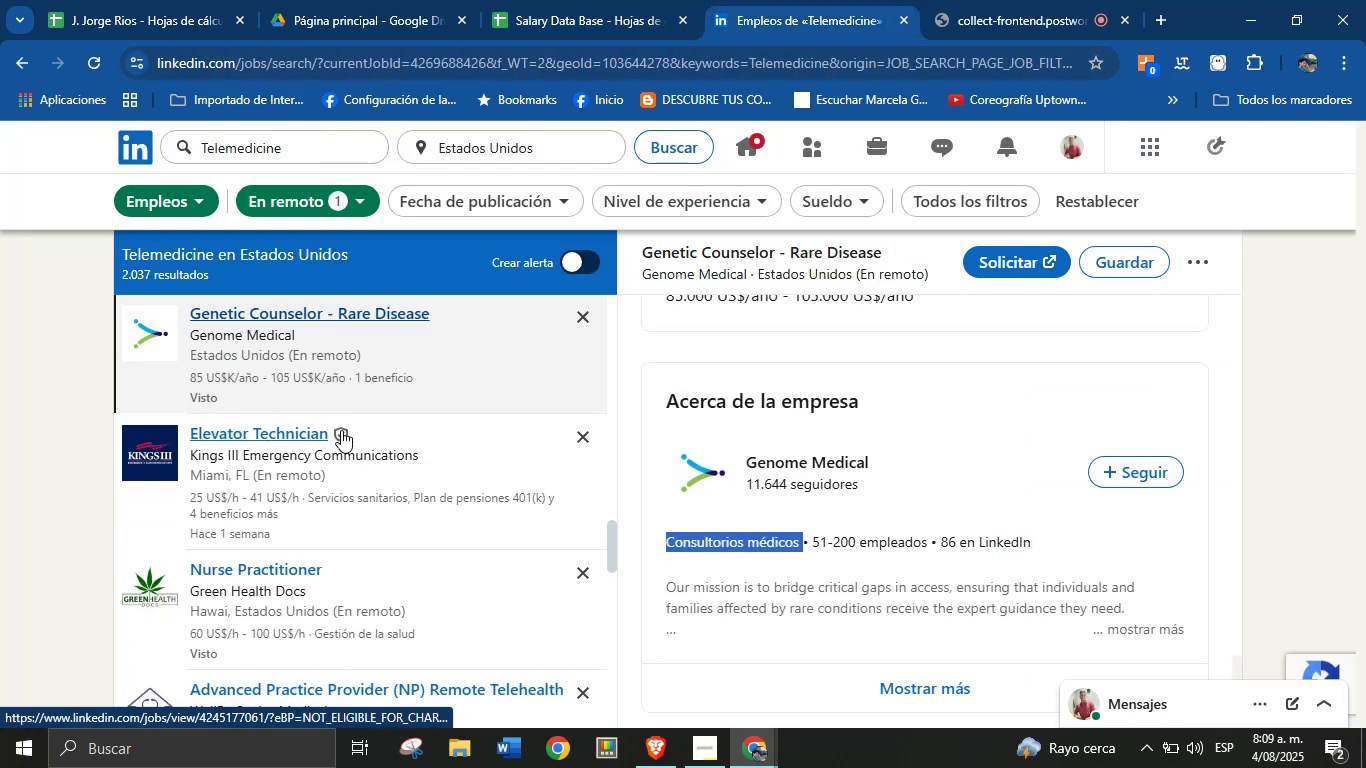 
left_click([329, 432])
 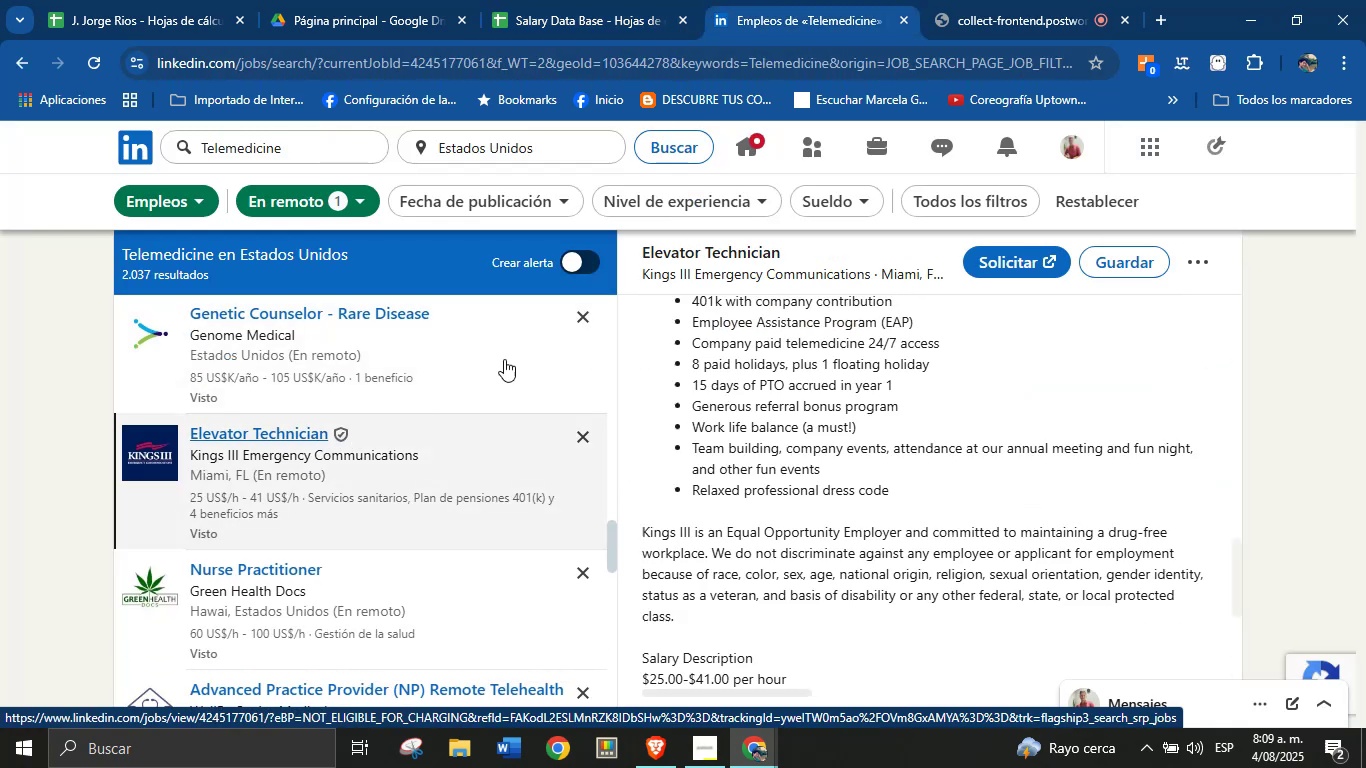 
scroll: coordinate [667, 394], scroll_direction: up, amount: 4.0
 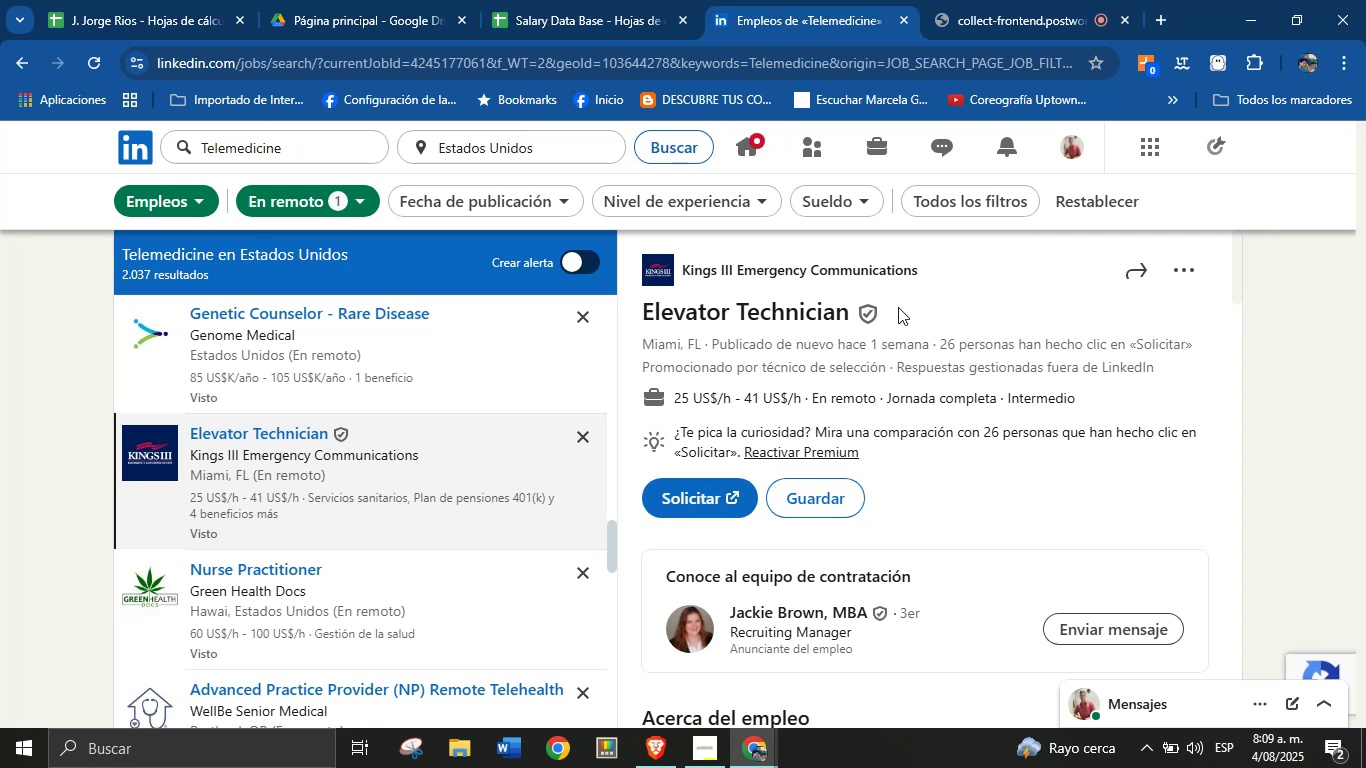 
key(Control+C)
 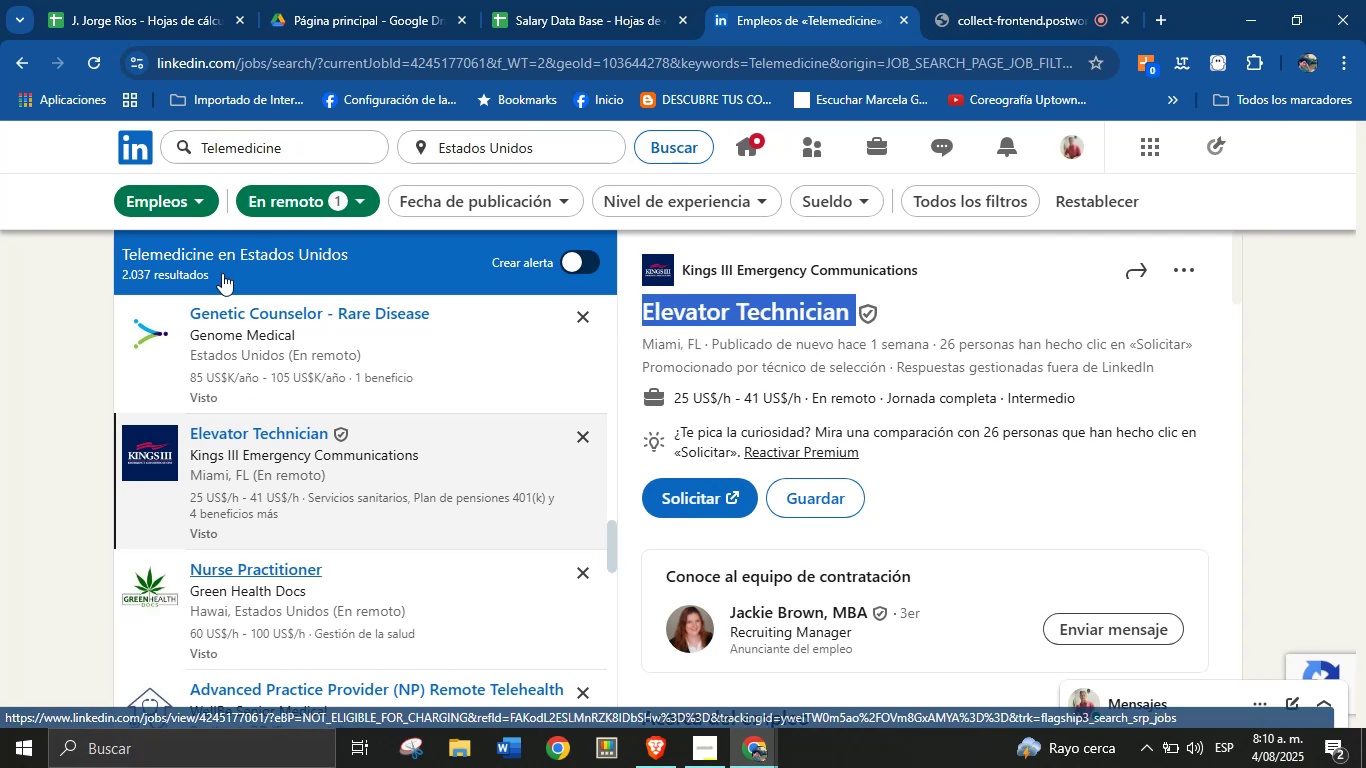 
left_click([156, 0])
 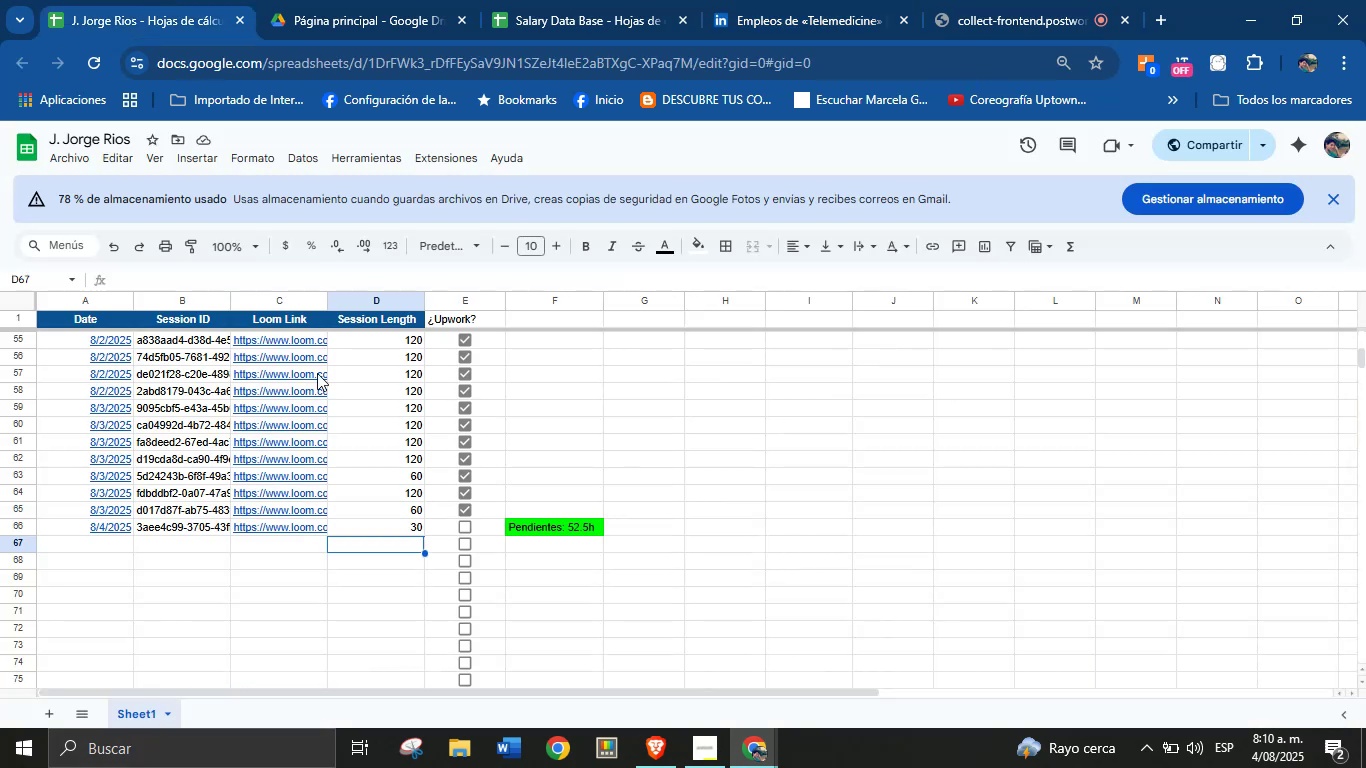 
left_click([489, 0])
 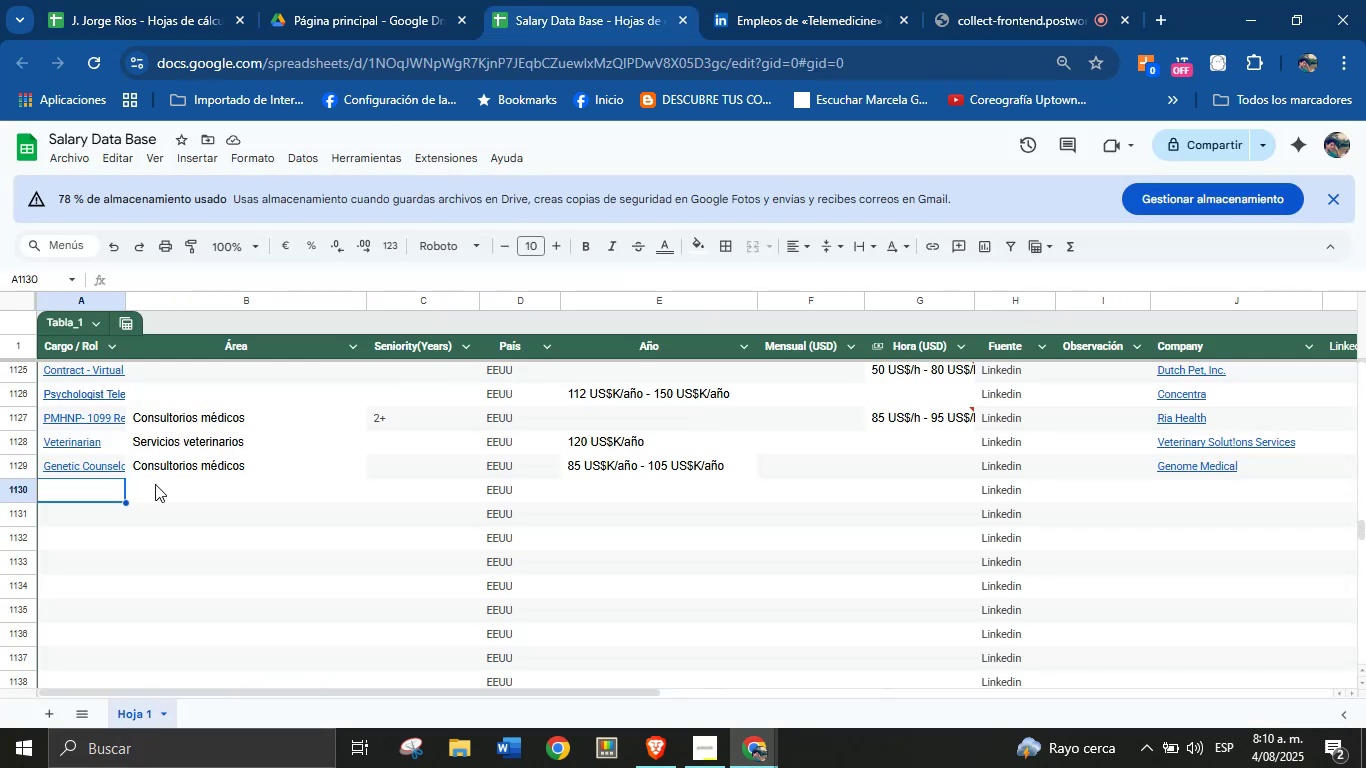 
left_click([89, 489])
 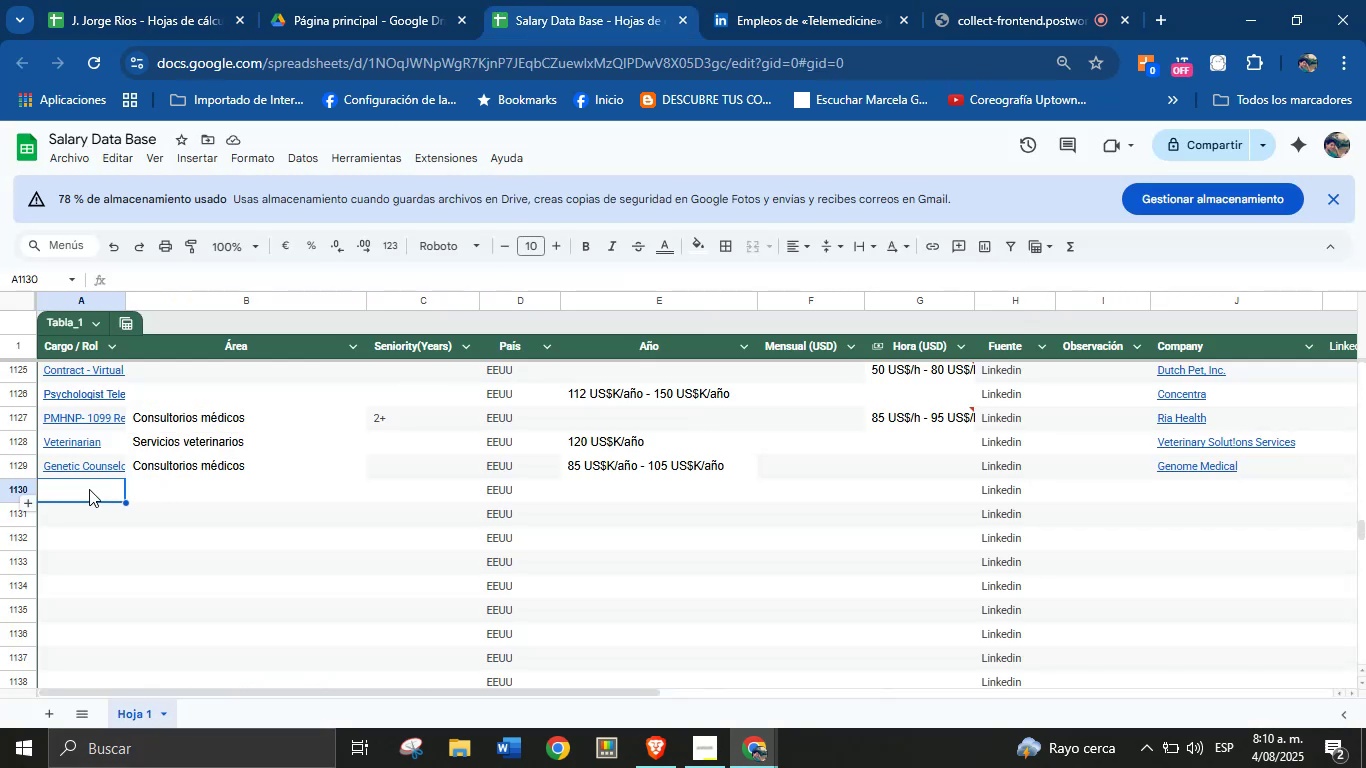 
key(Control+V)
 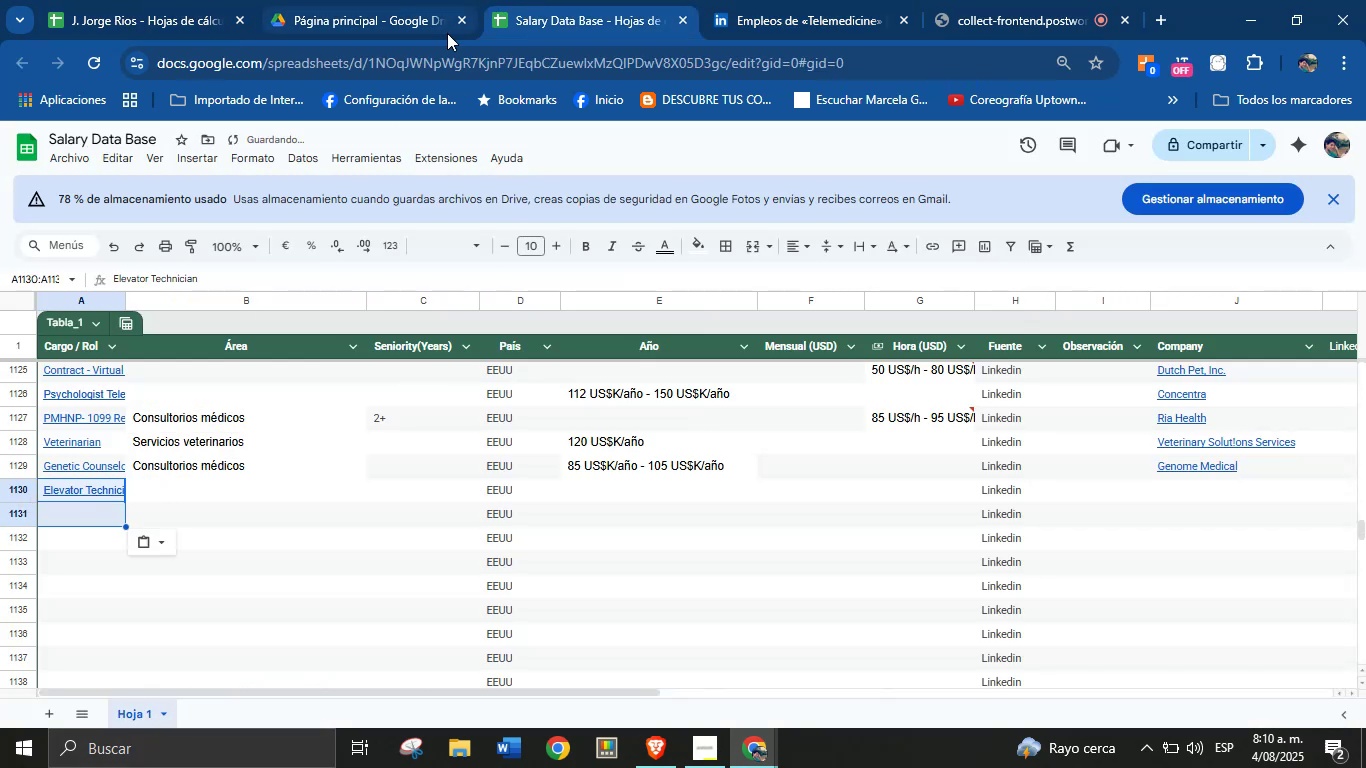 
left_click([460, 18])
 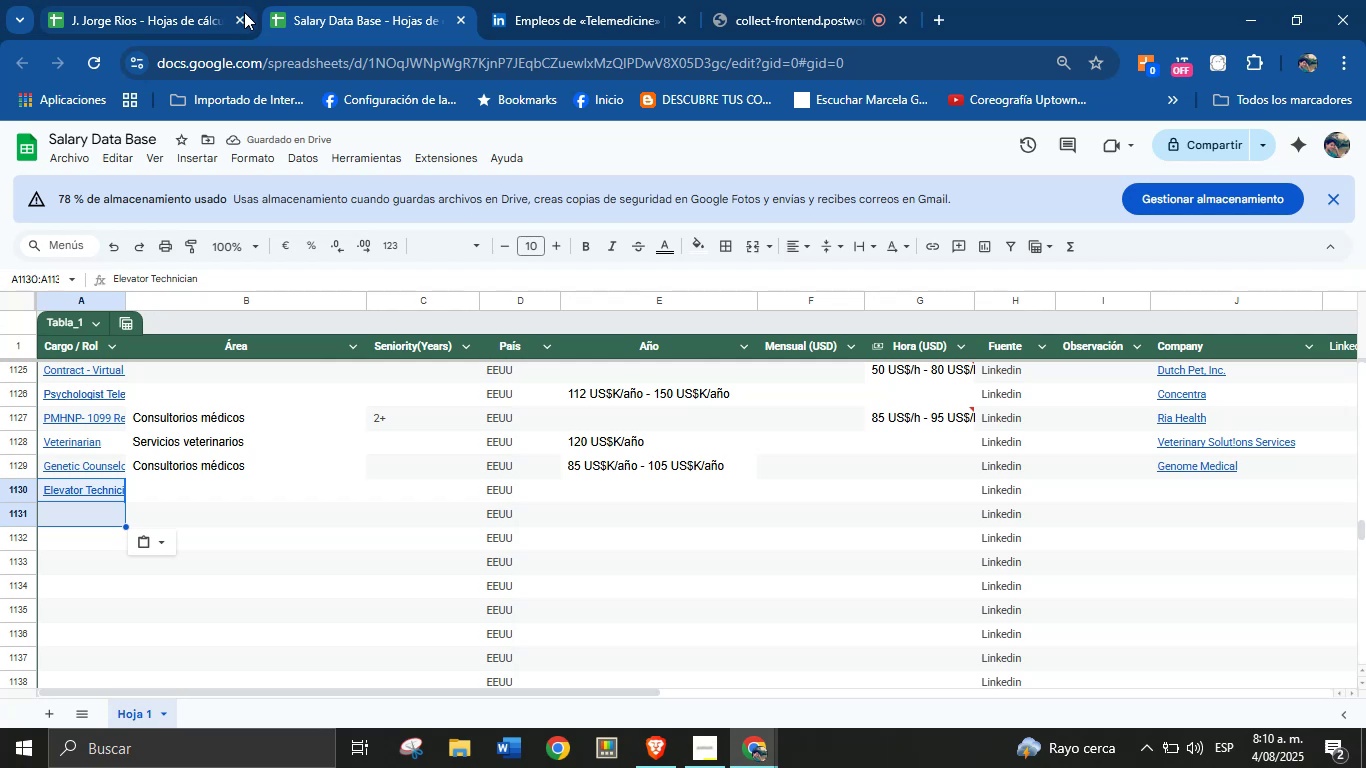 
left_click([236, 18])
 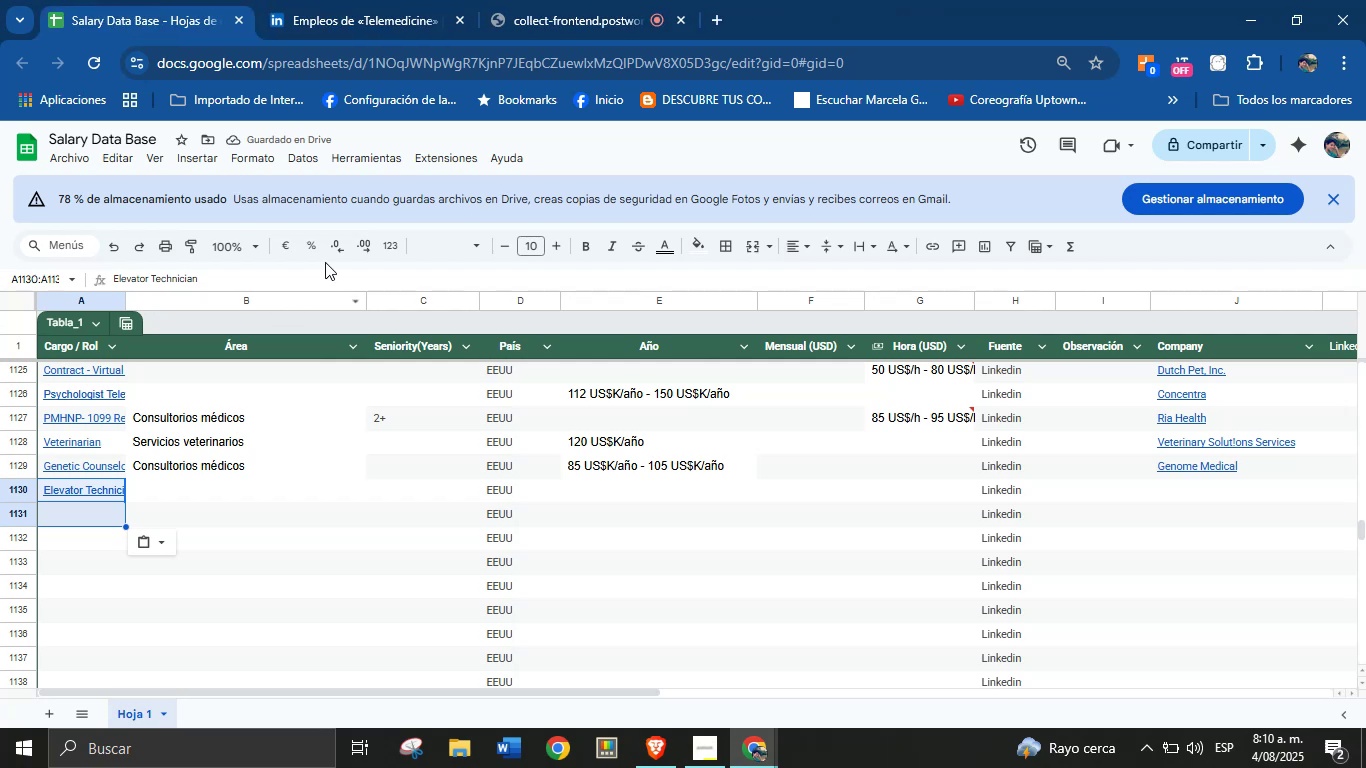 
left_click([391, 0])
 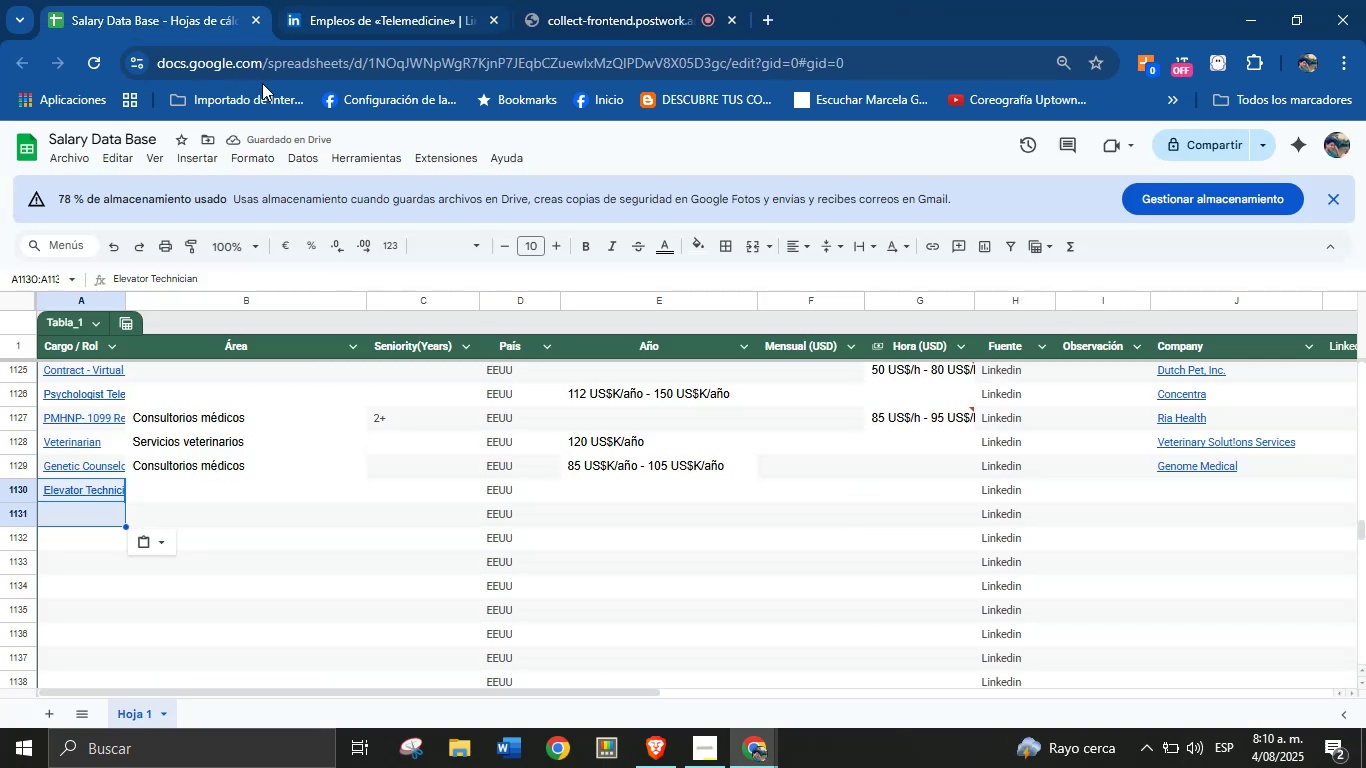 
left_click([409, 0])
 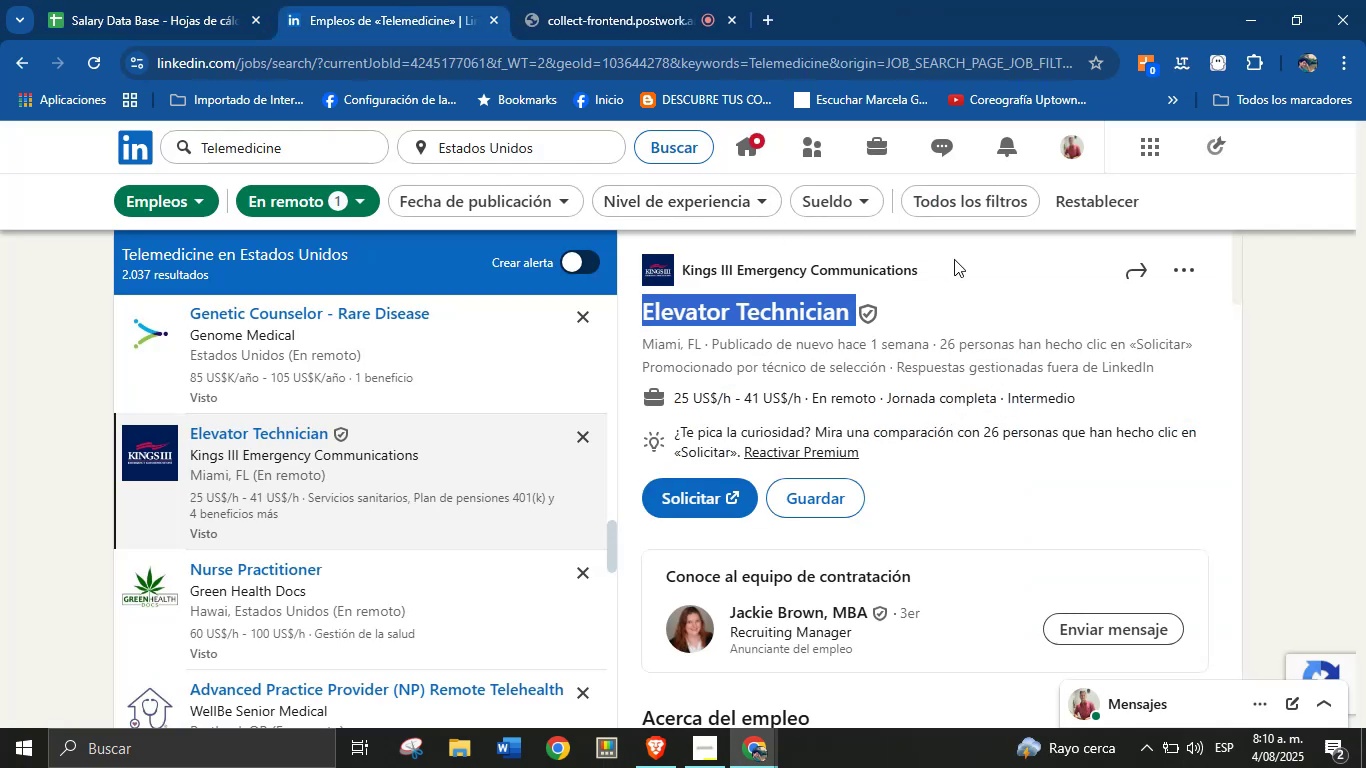 
left_click([966, 285])
 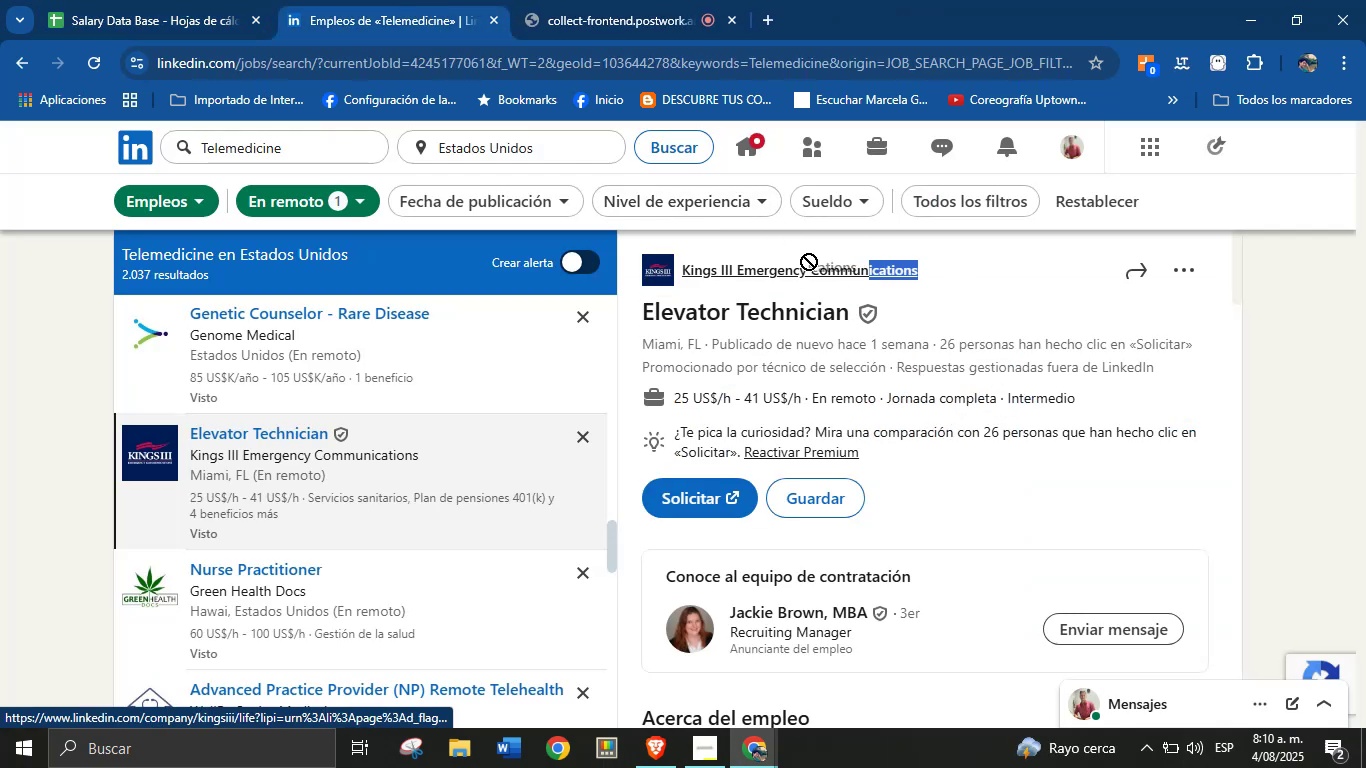 
left_click([952, 264])
 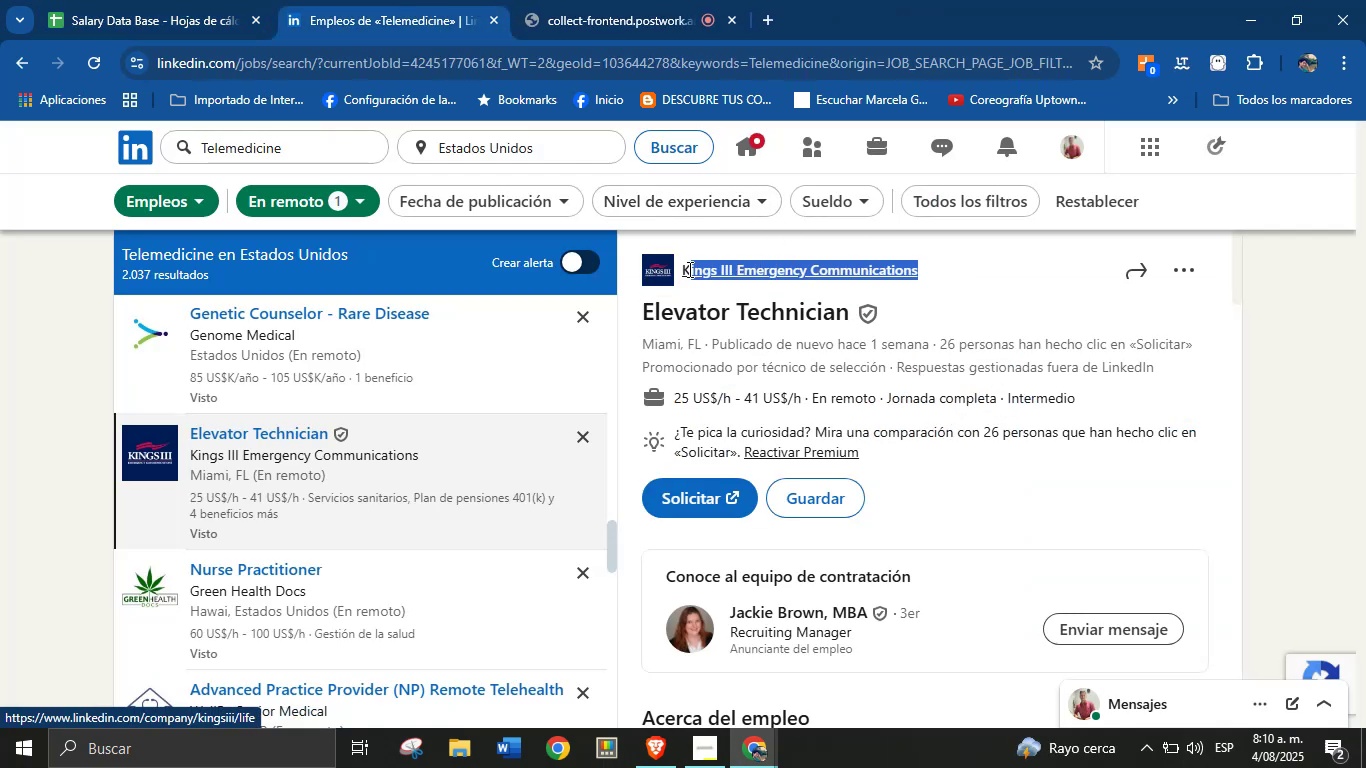 
key(Control+C)
 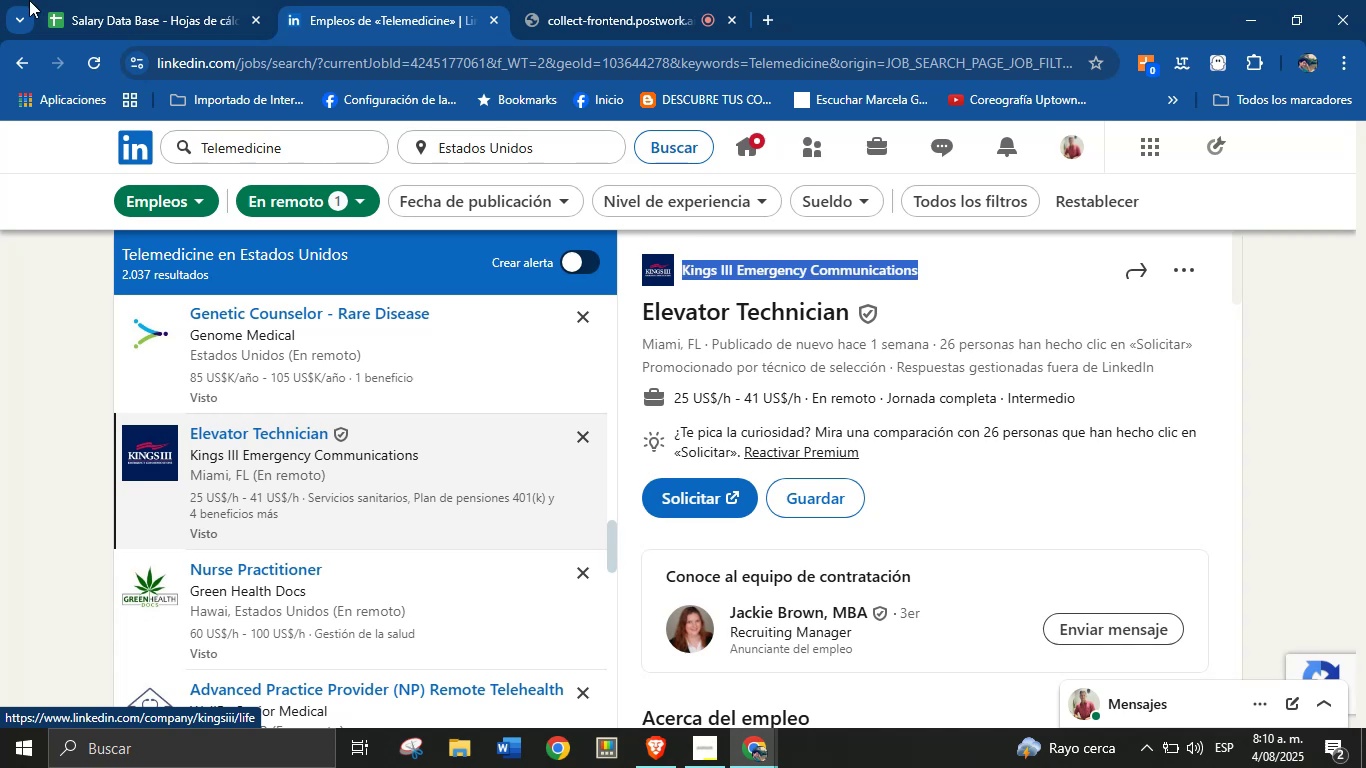 
left_click([162, 0])
 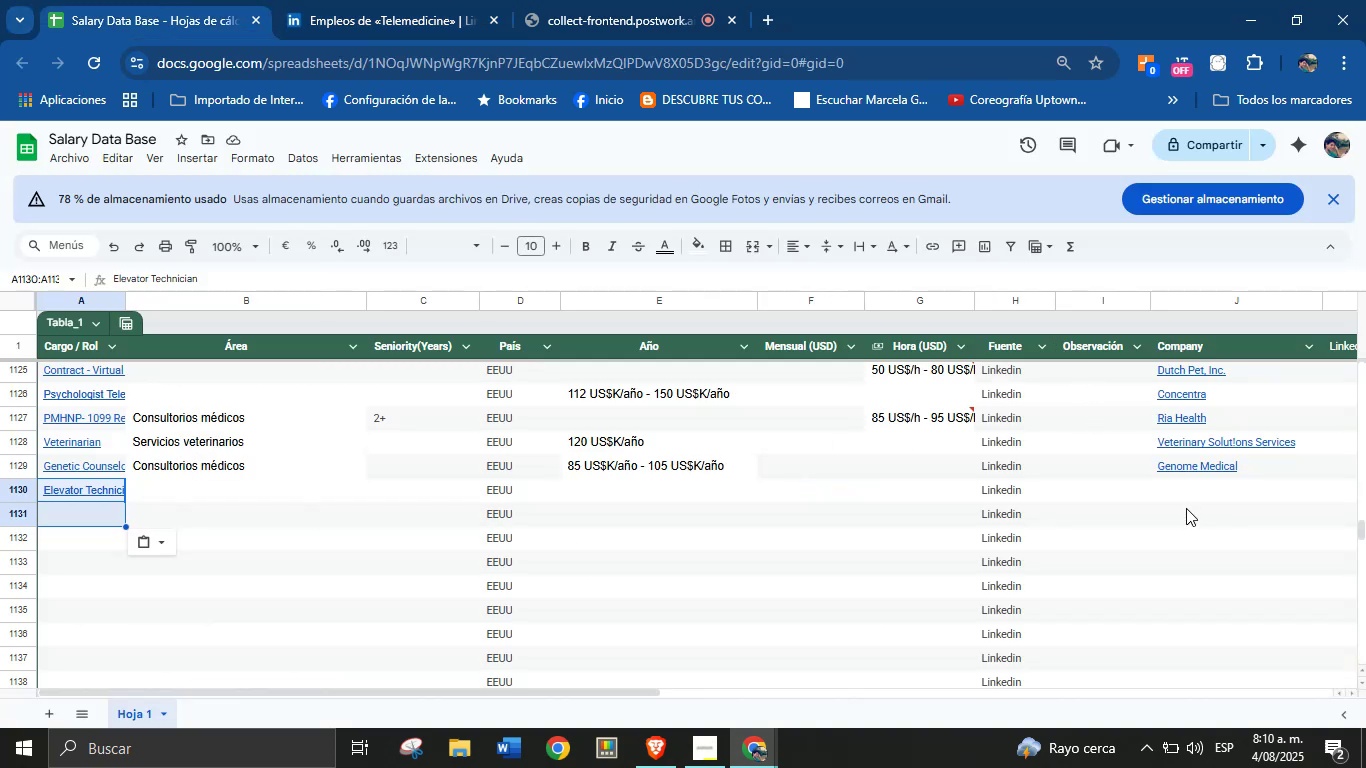 
left_click([1187, 497])
 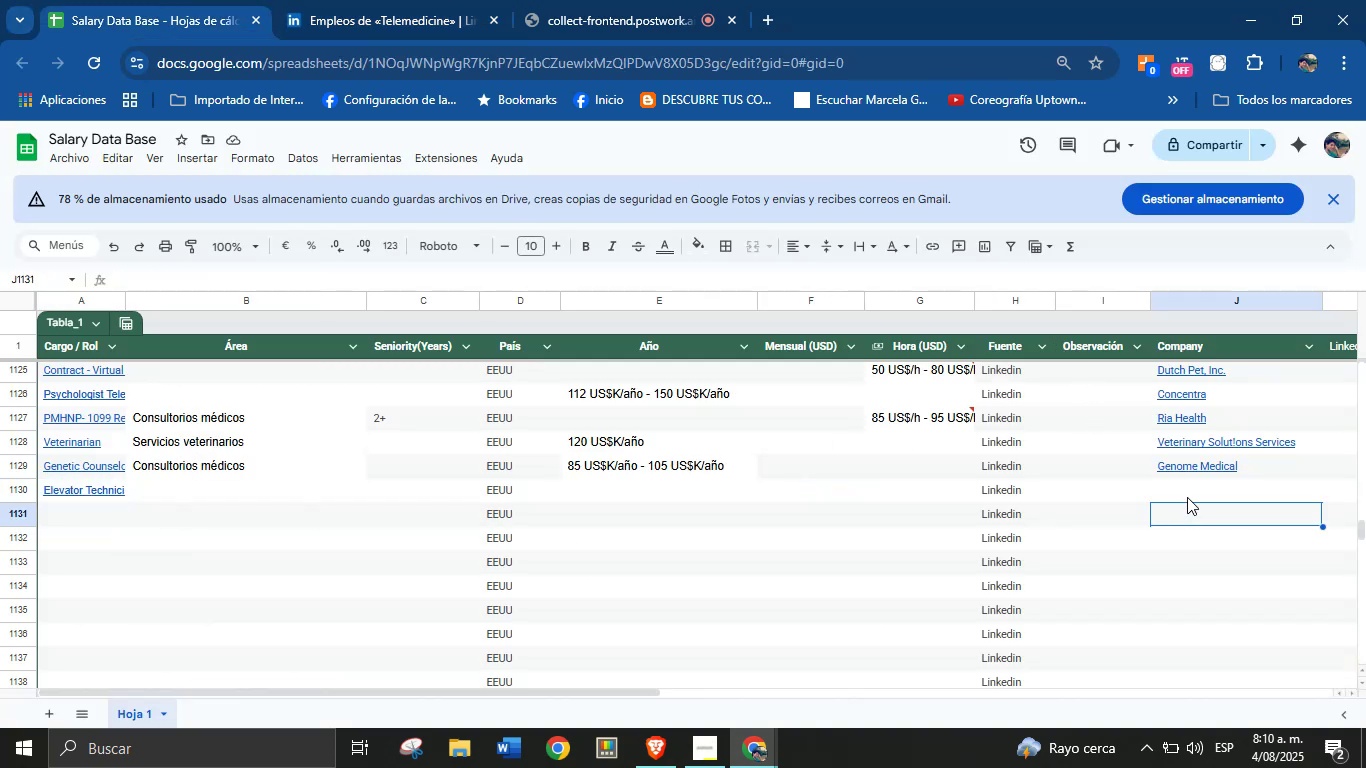 
key(Control+V)
 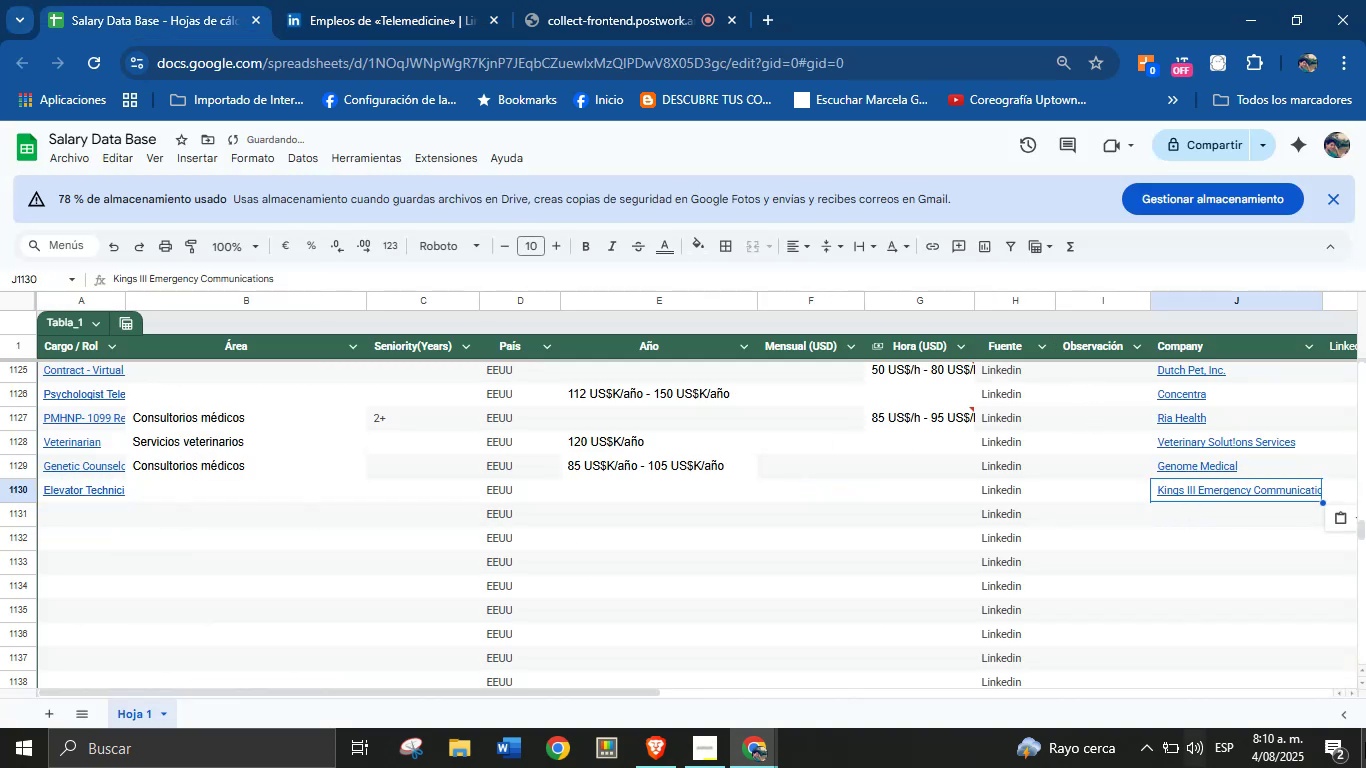 
left_click([400, 0])
 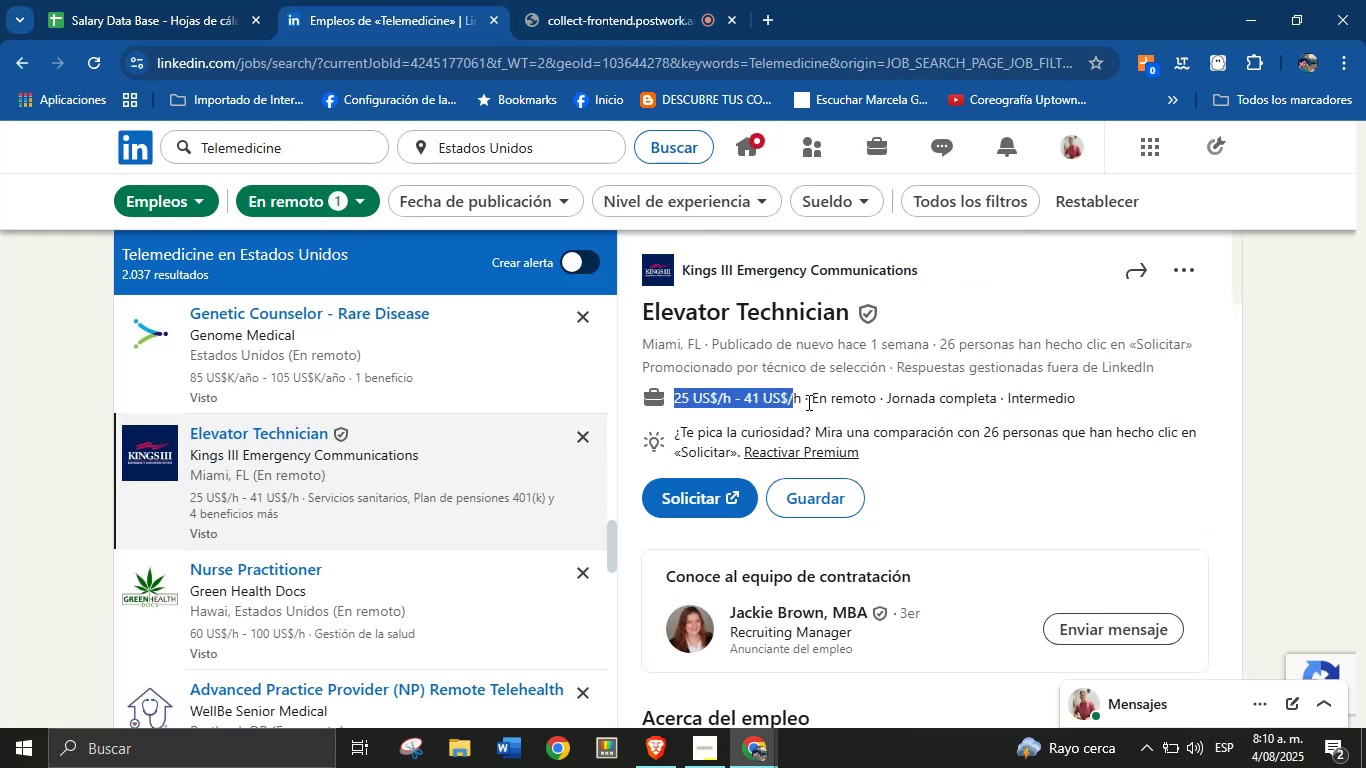 
key(Control+C)
 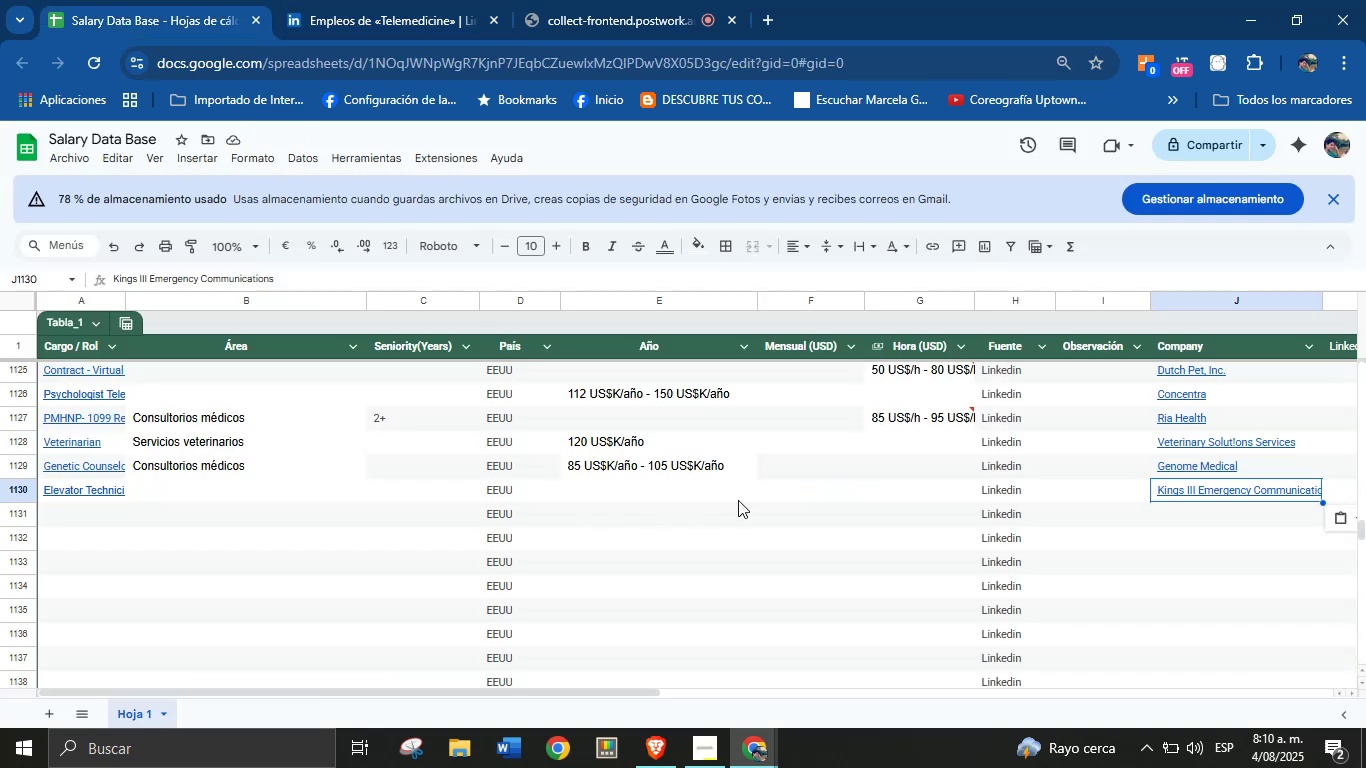 
left_click([961, 488])
 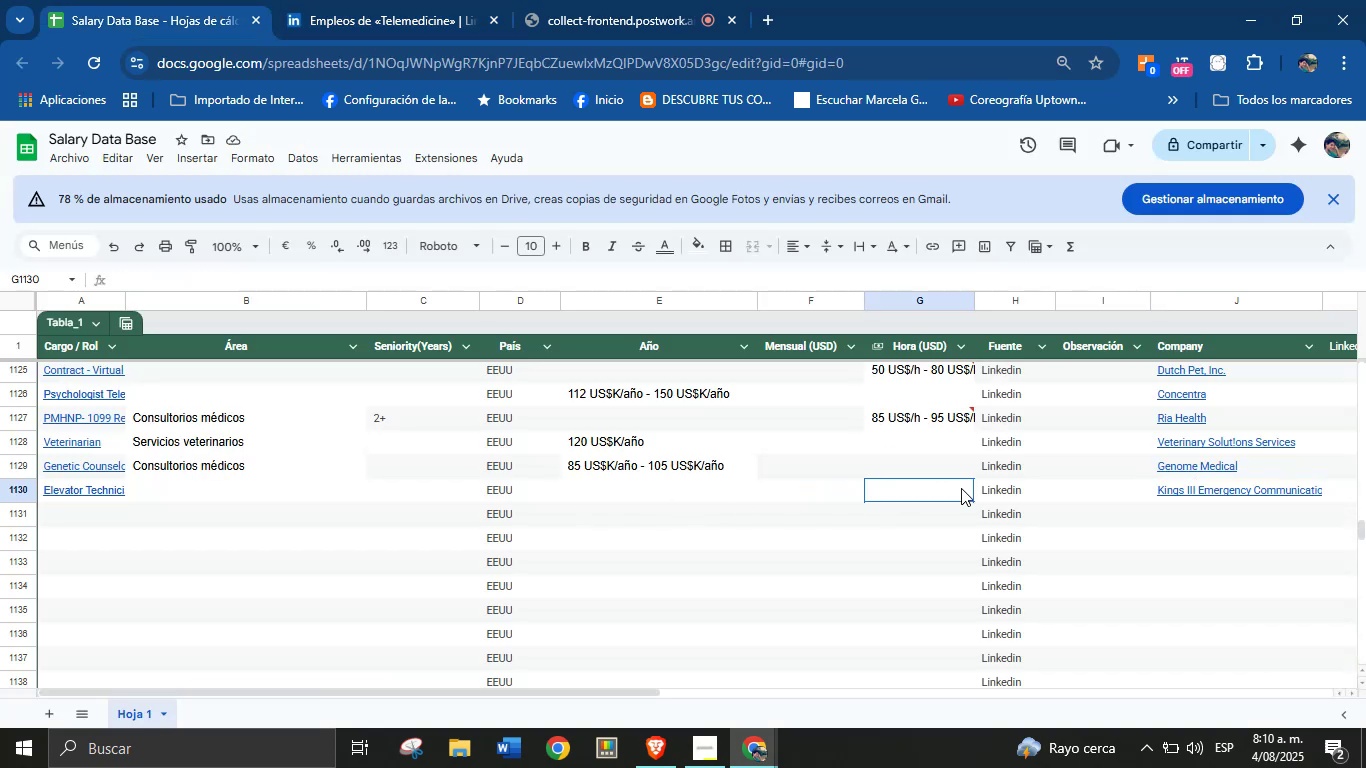 
key(Control+V)
 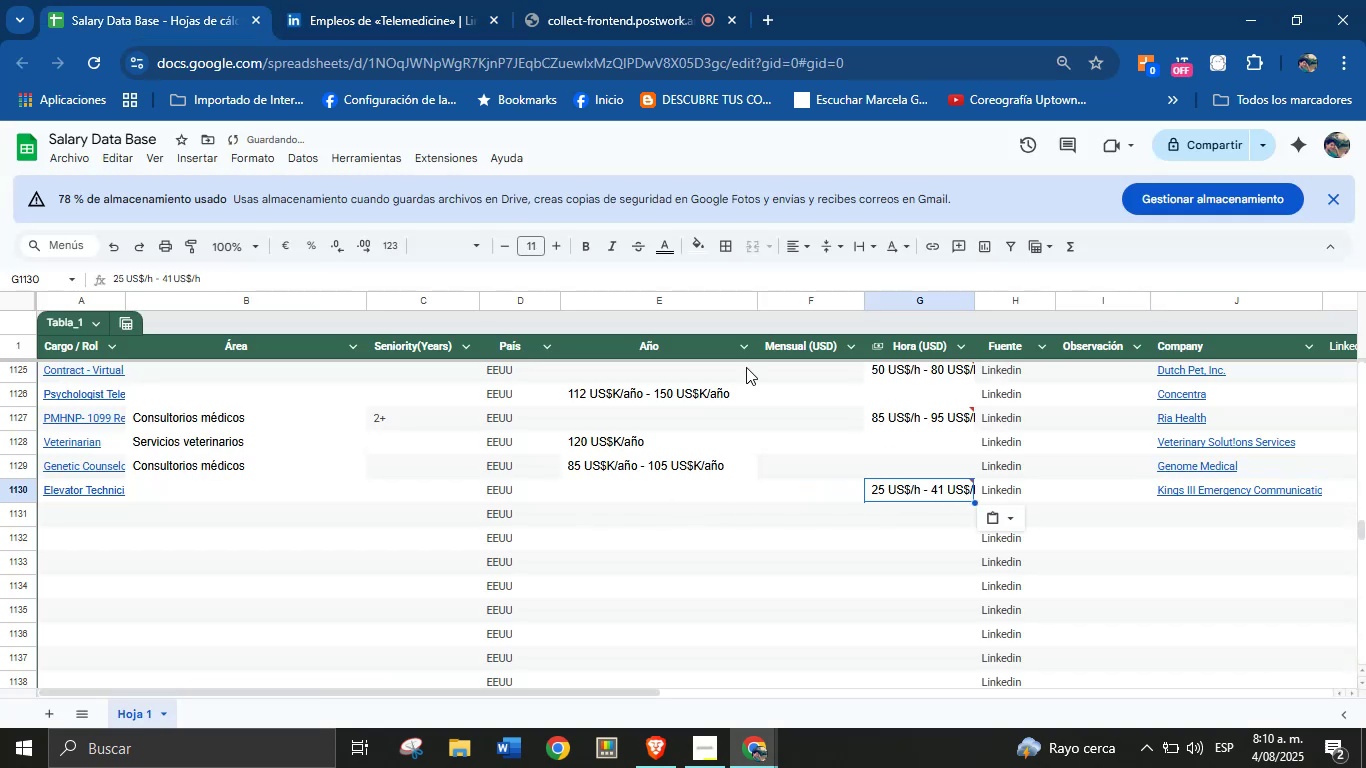 
left_click([439, 0])
 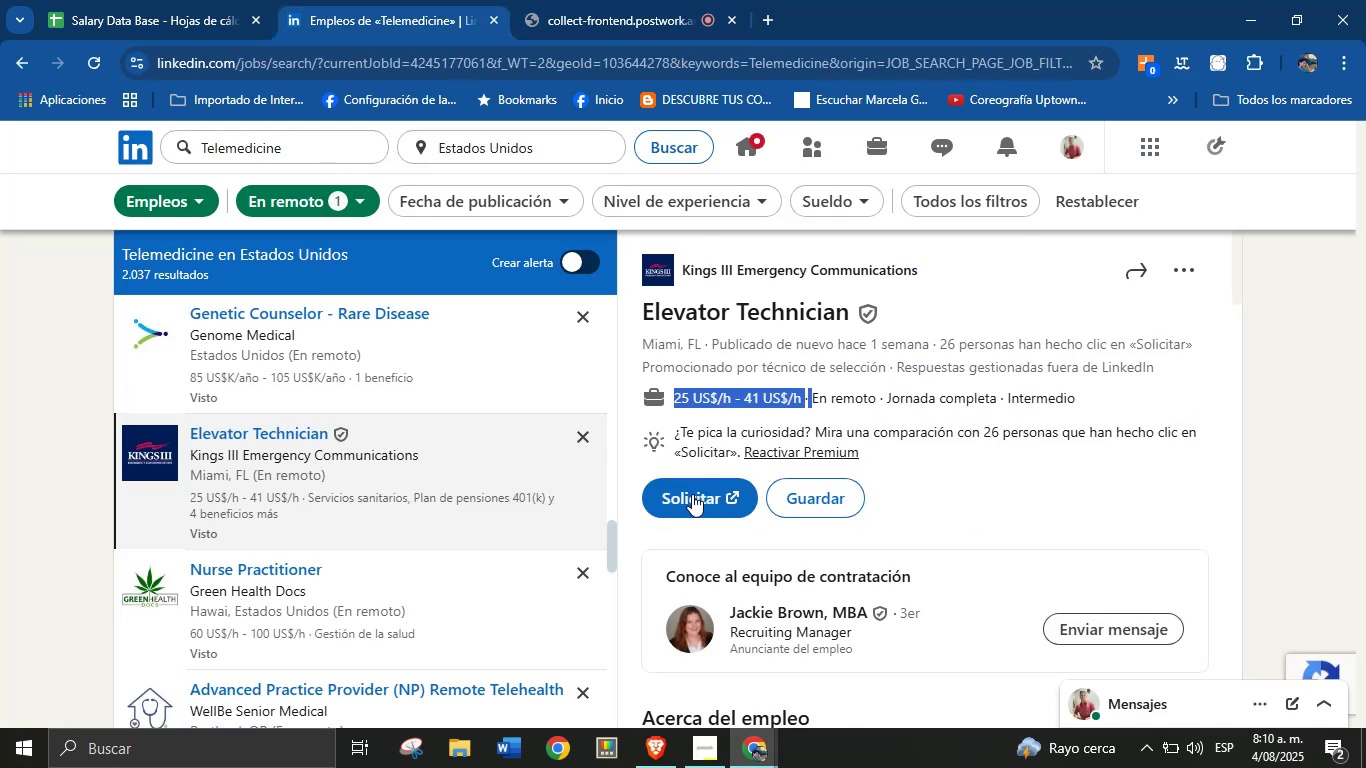 
scroll: coordinate [811, 445], scroll_direction: down, amount: 39.0
 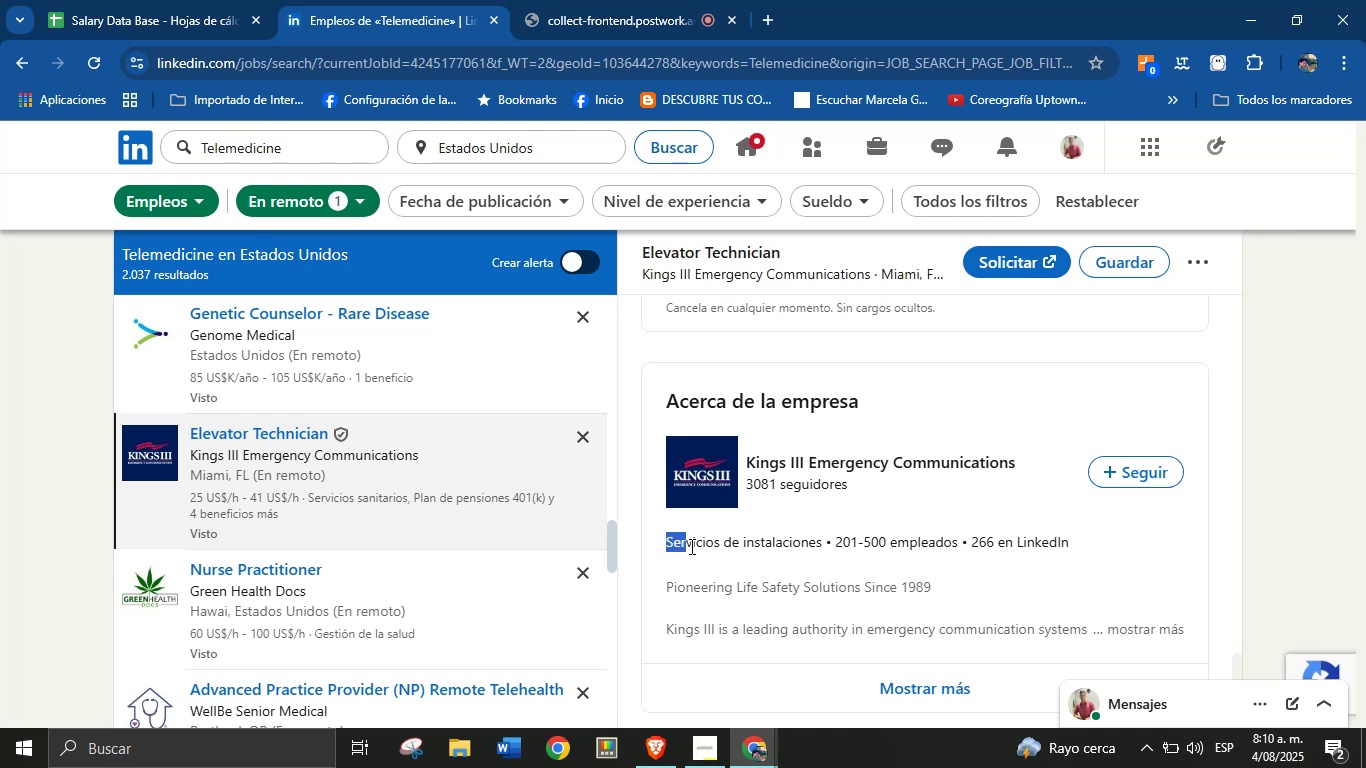 
key(Control+C)
 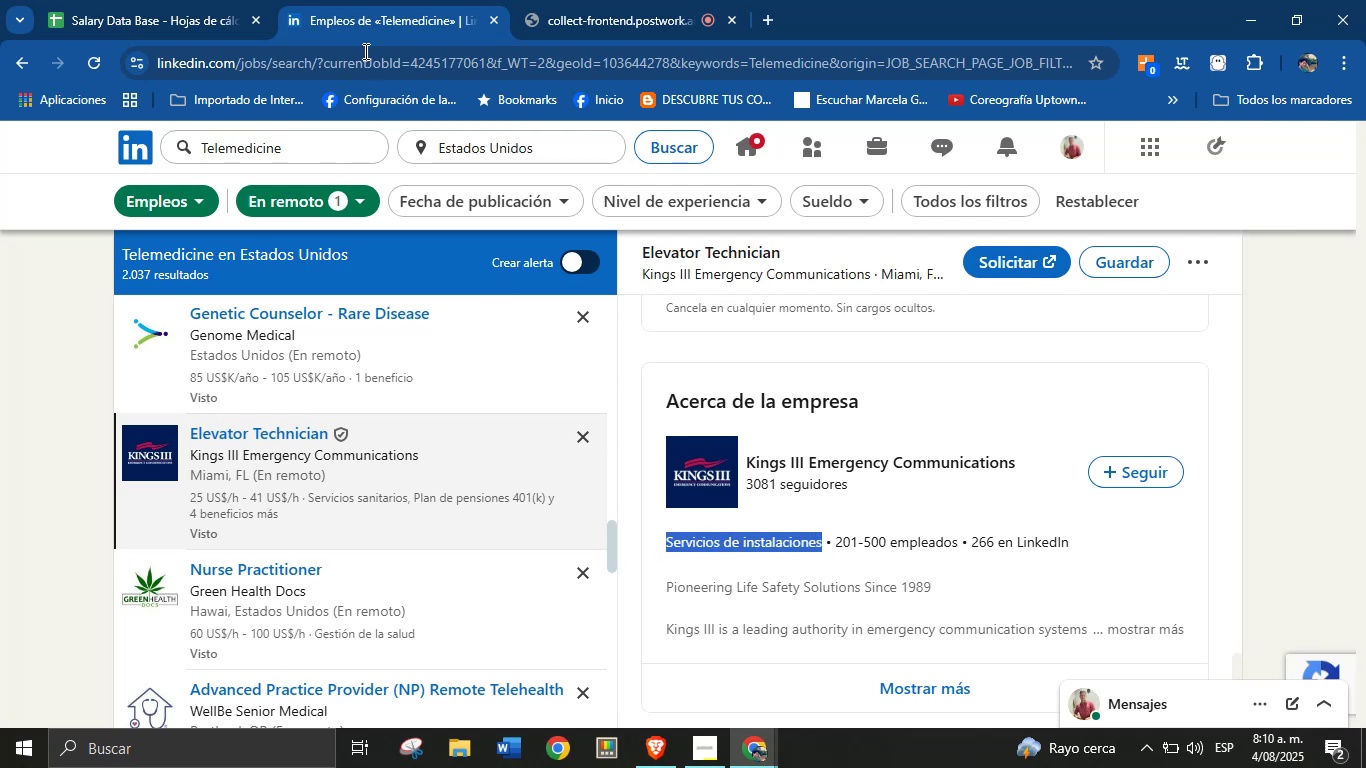 
left_click([208, 0])
 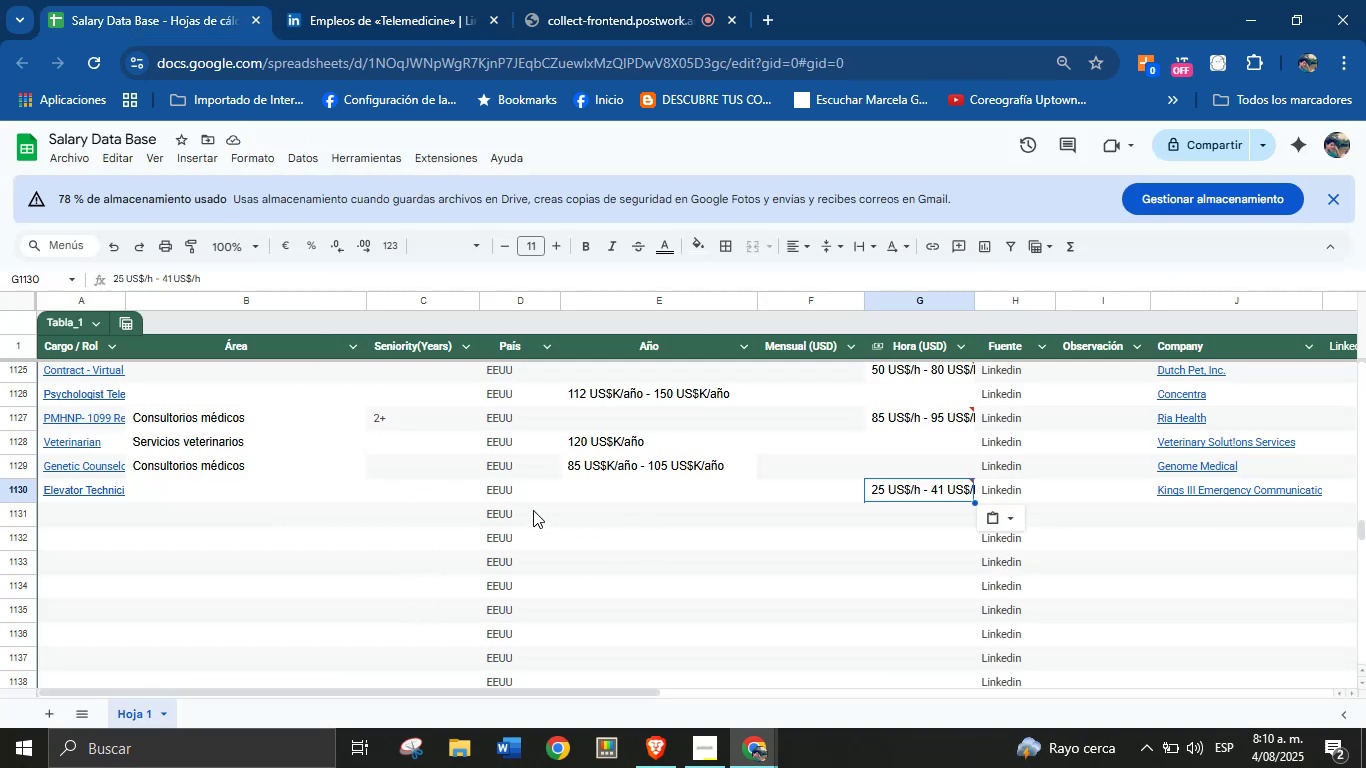 
left_click([211, 499])
 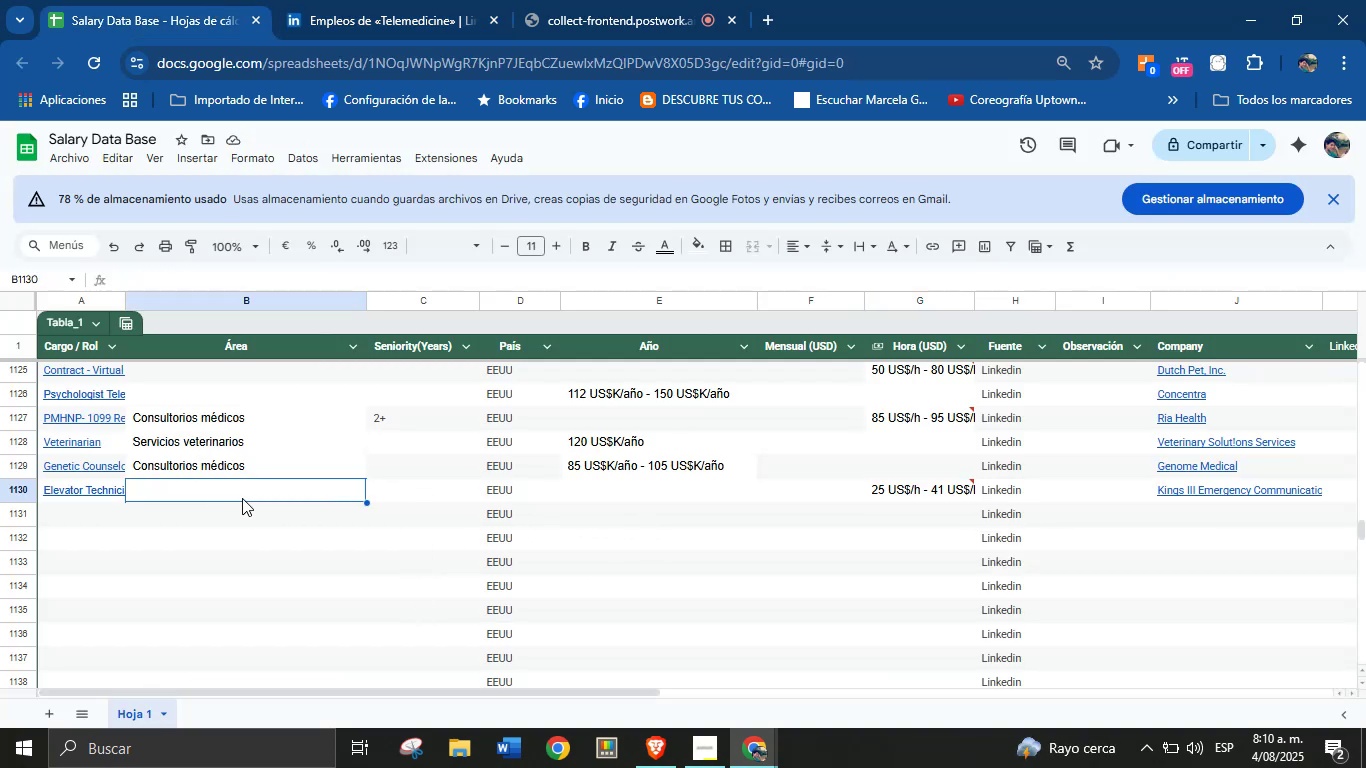 
left_click([492, 0])
 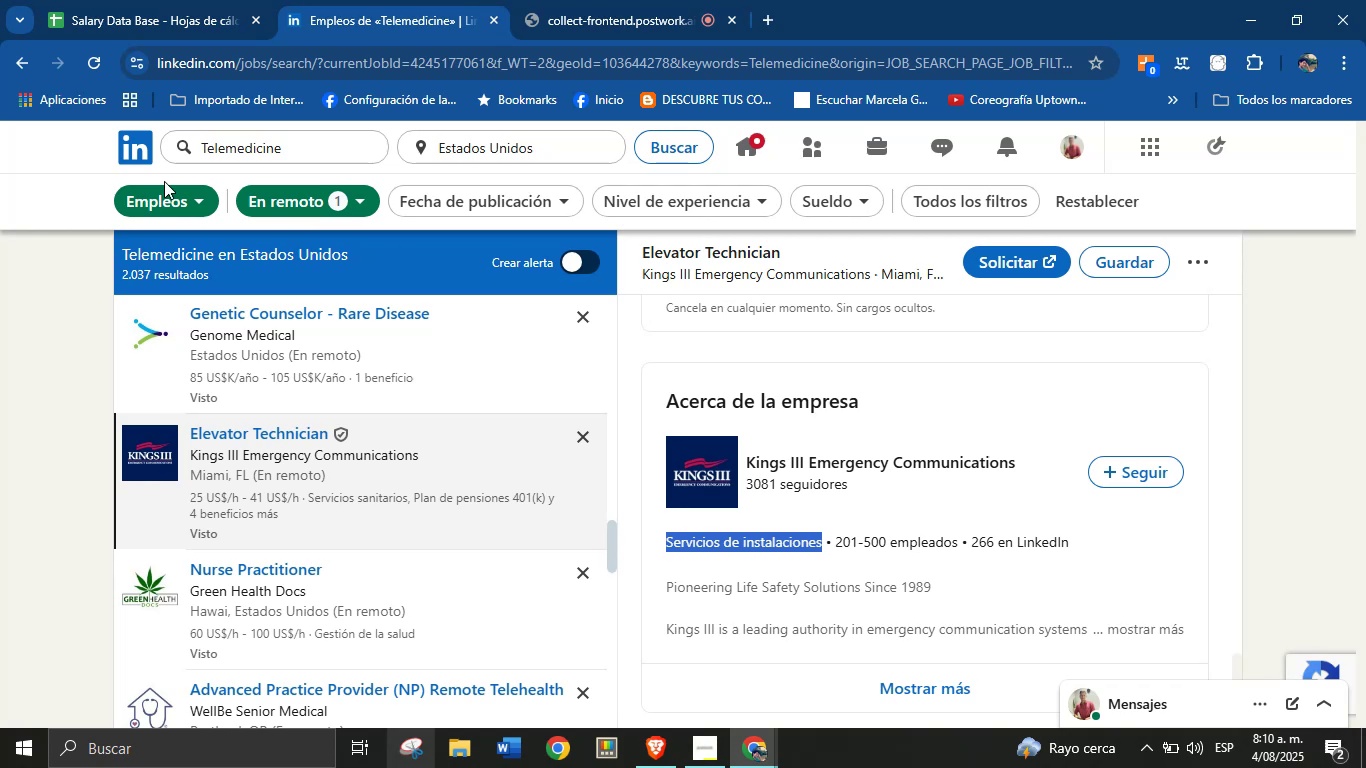 
left_click([170, 0])
 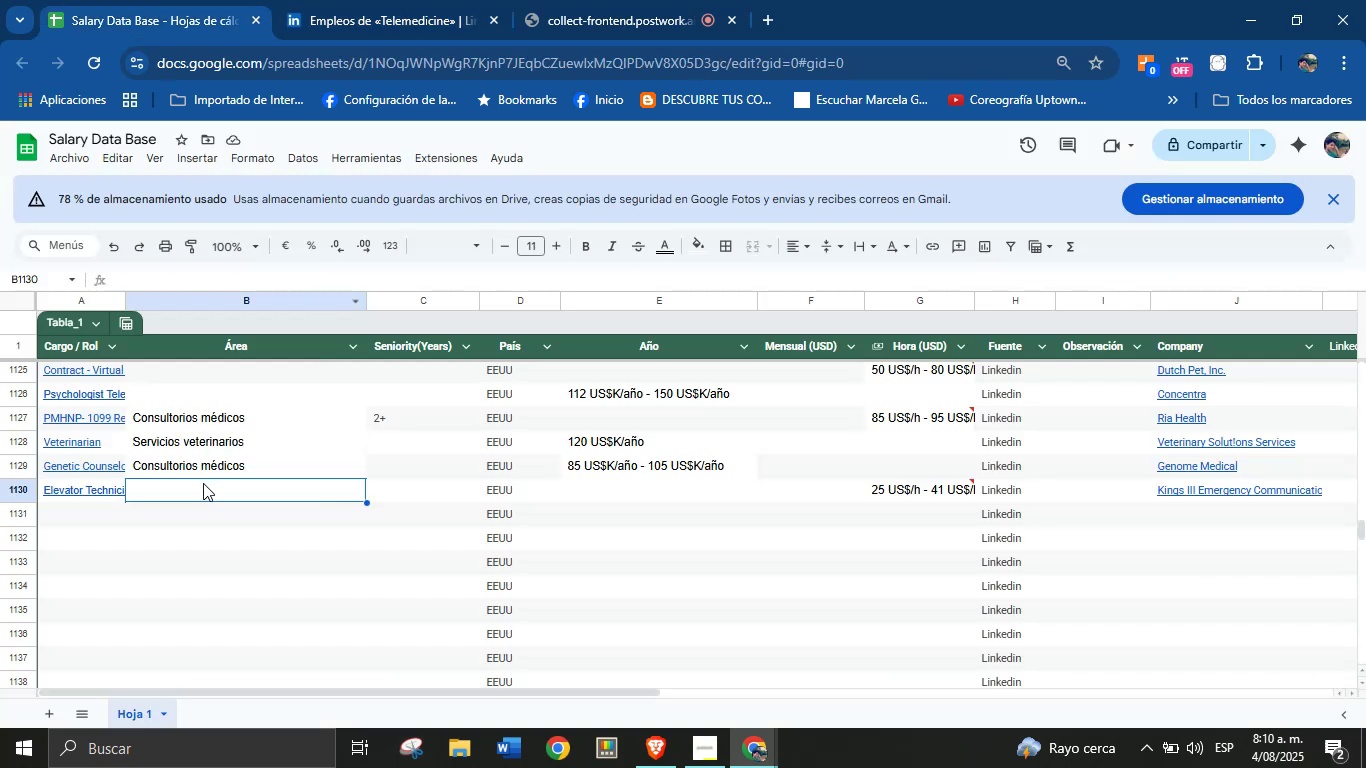 
key(Control+V)
 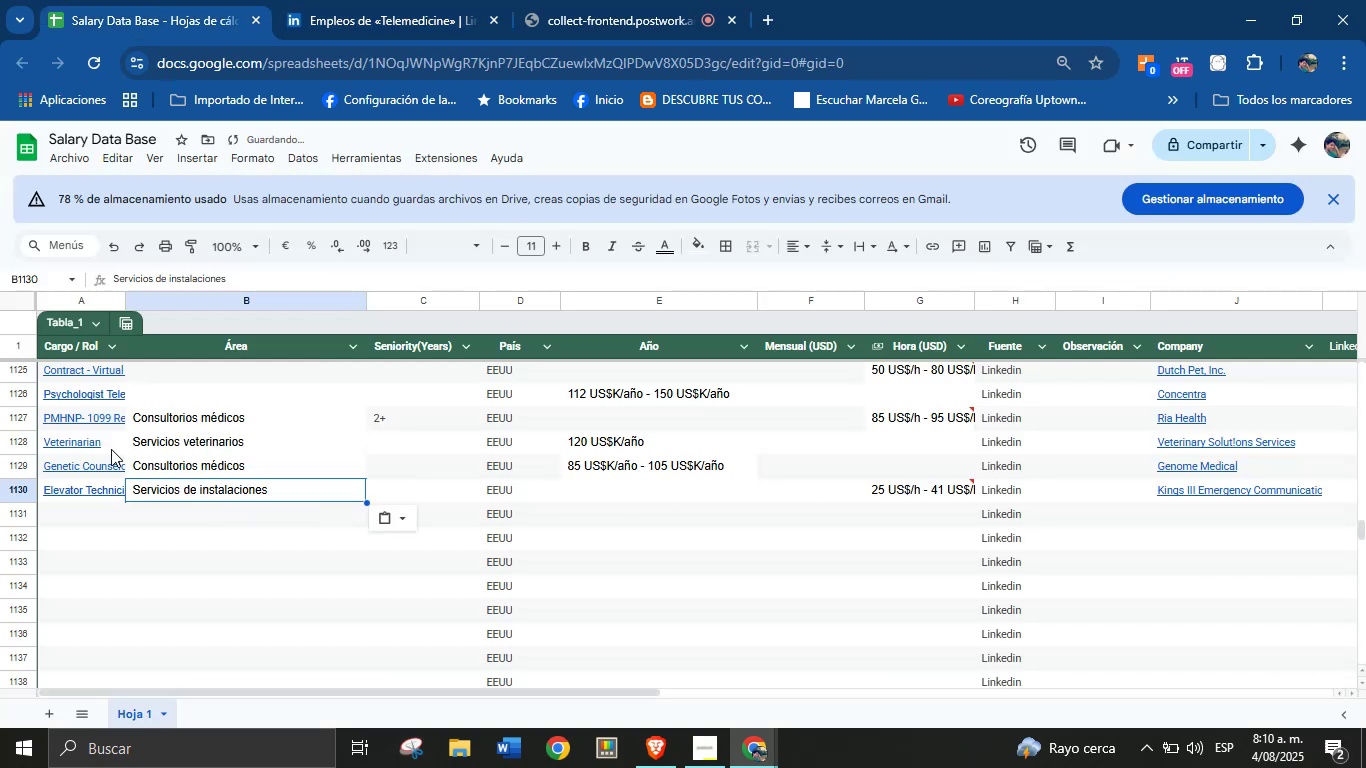 
left_click([88, 525])
 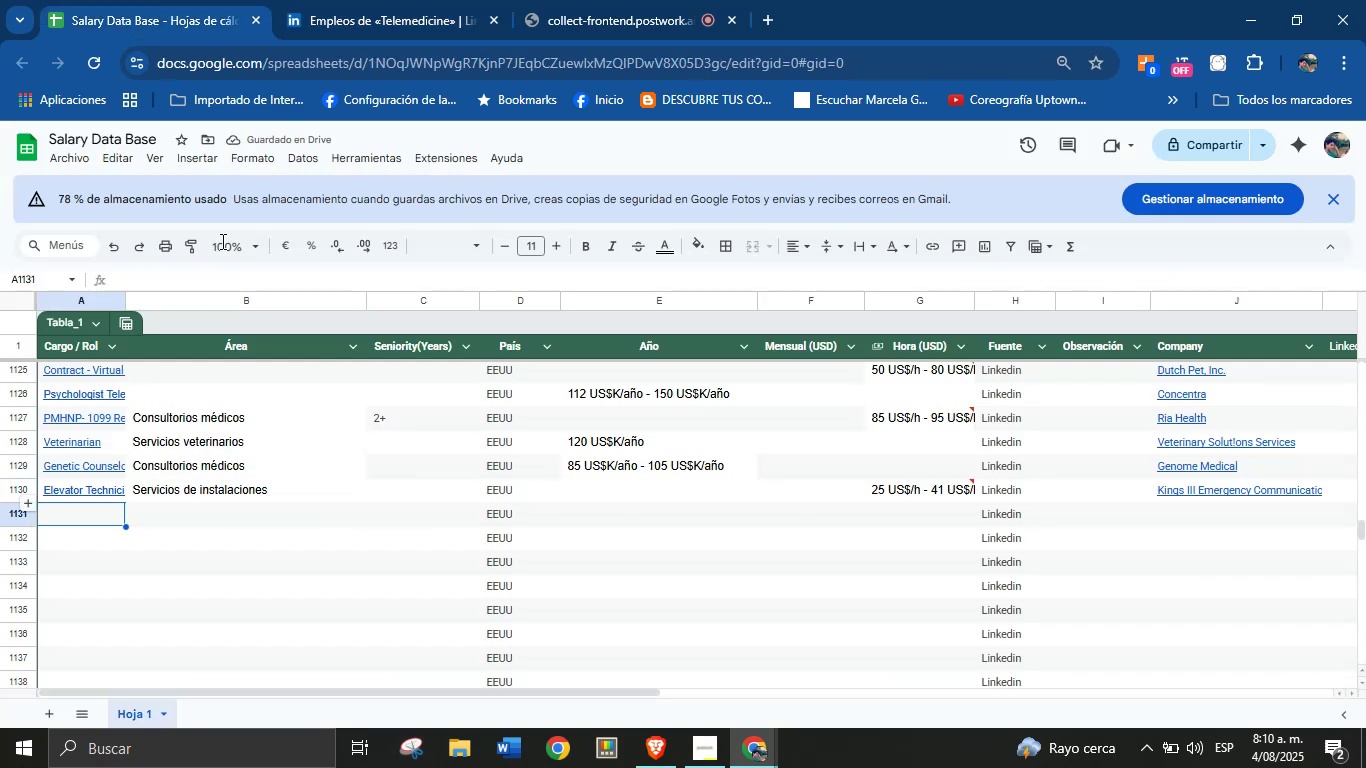 
left_click([355, 0])
 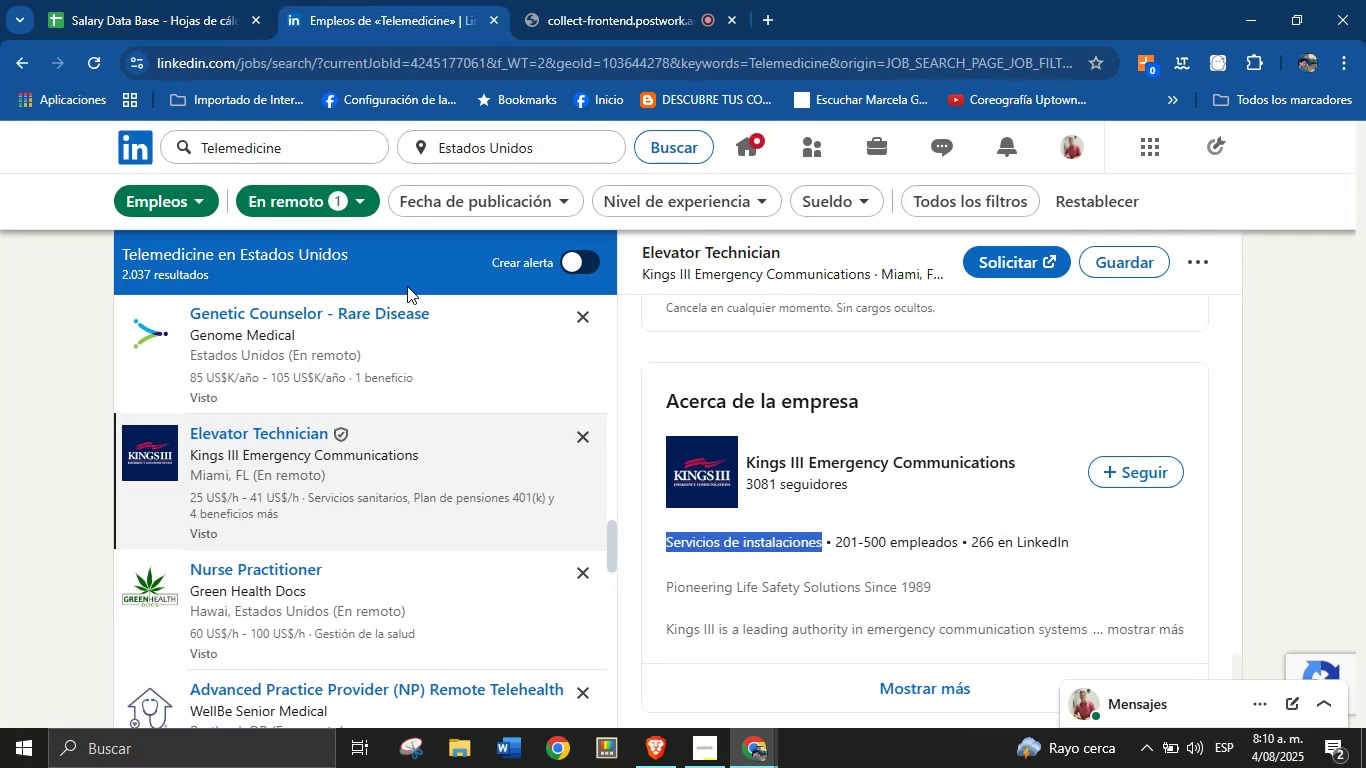 
scroll: coordinate [401, 330], scroll_direction: down, amount: 2.0
 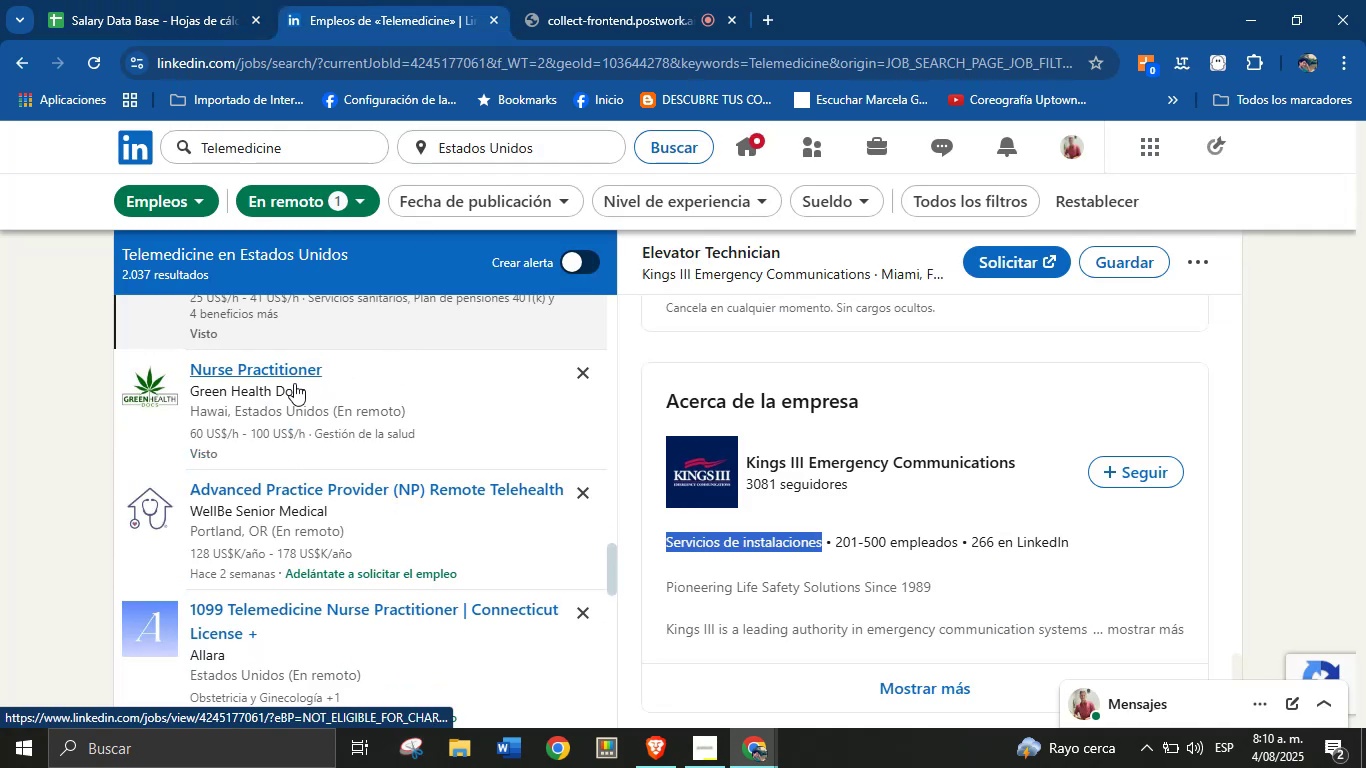 
left_click([282, 383])
 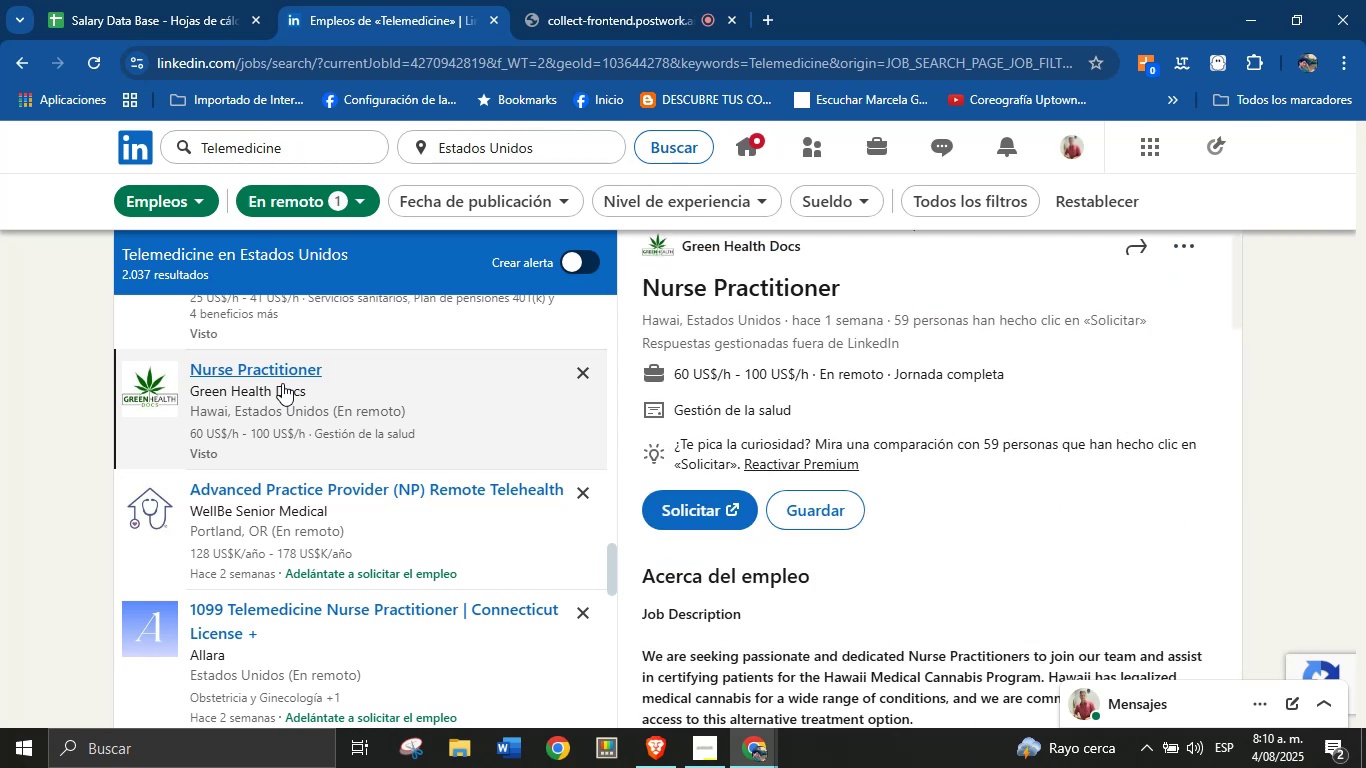 
scroll: coordinate [752, 374], scroll_direction: up, amount: 5.0
 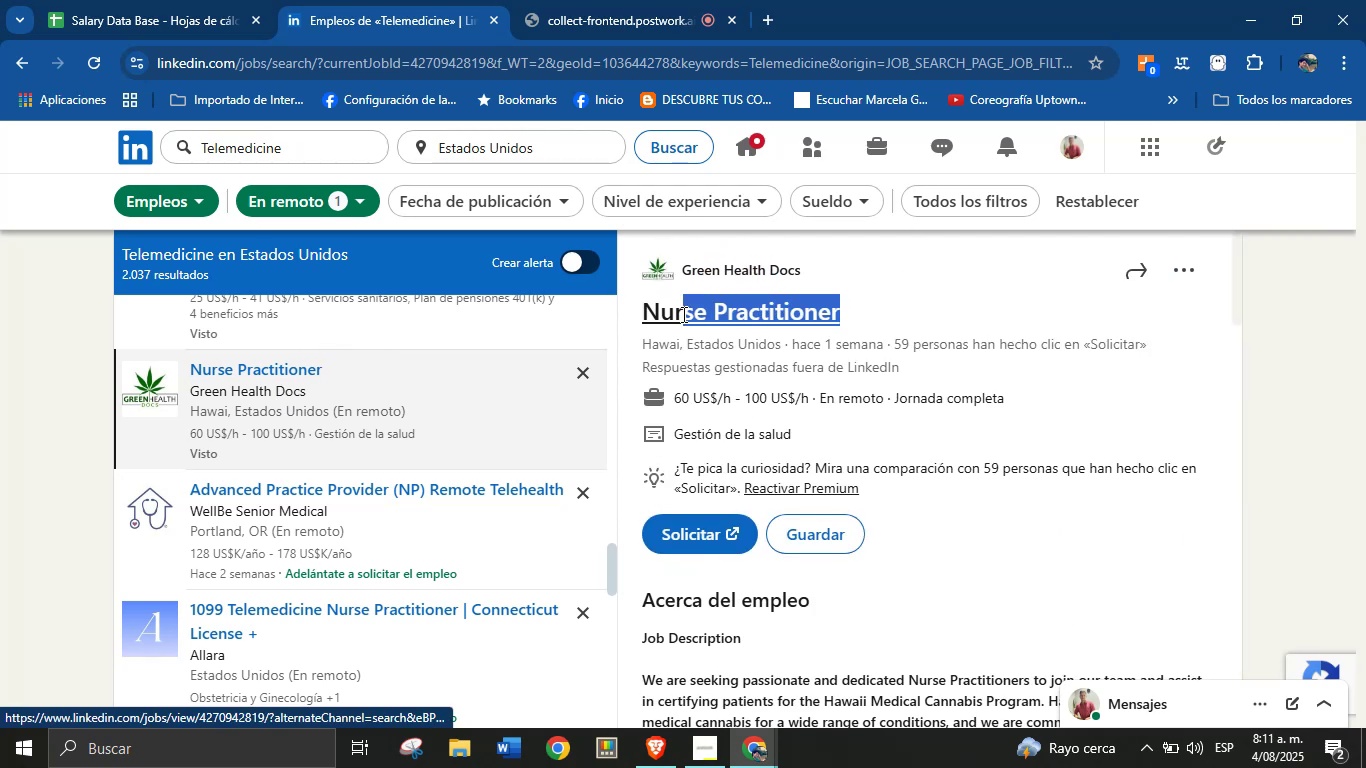 
key(Control+C)
 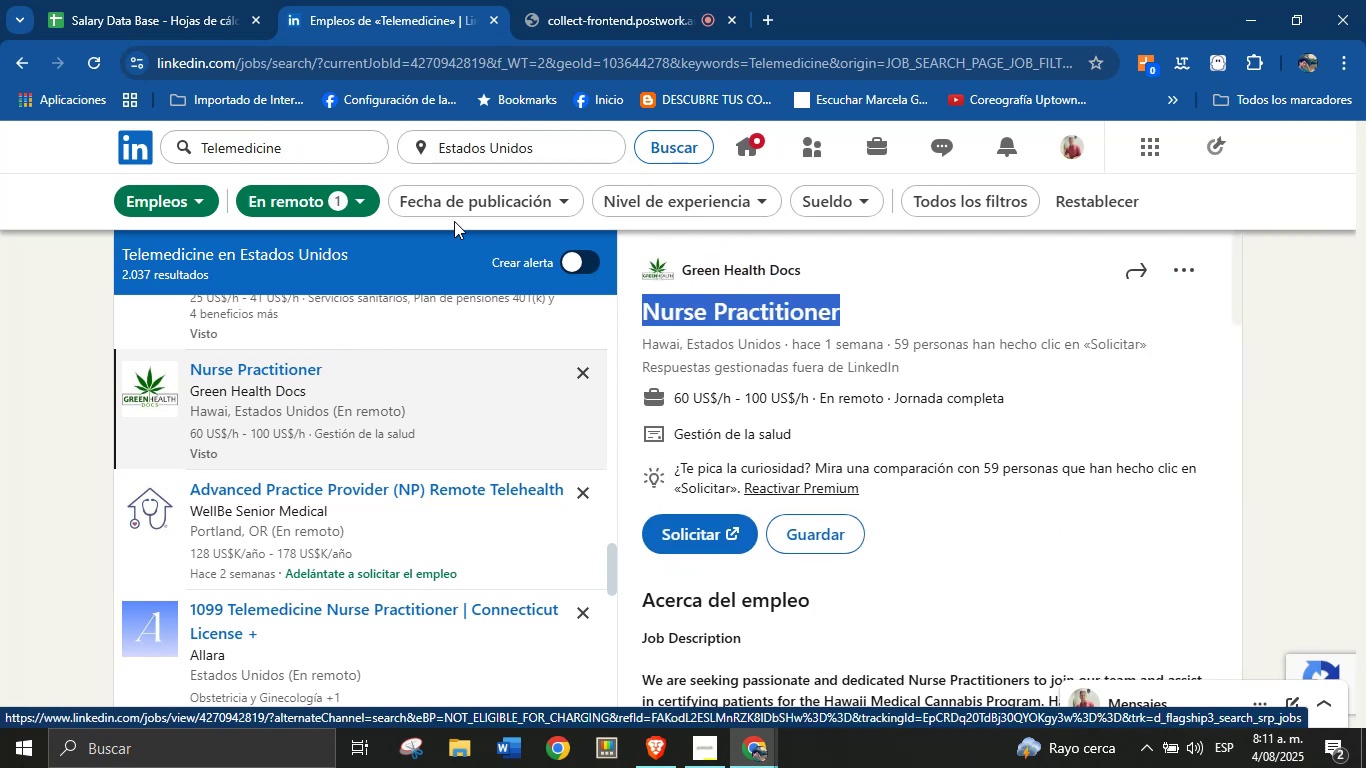 
left_click([195, 0])
 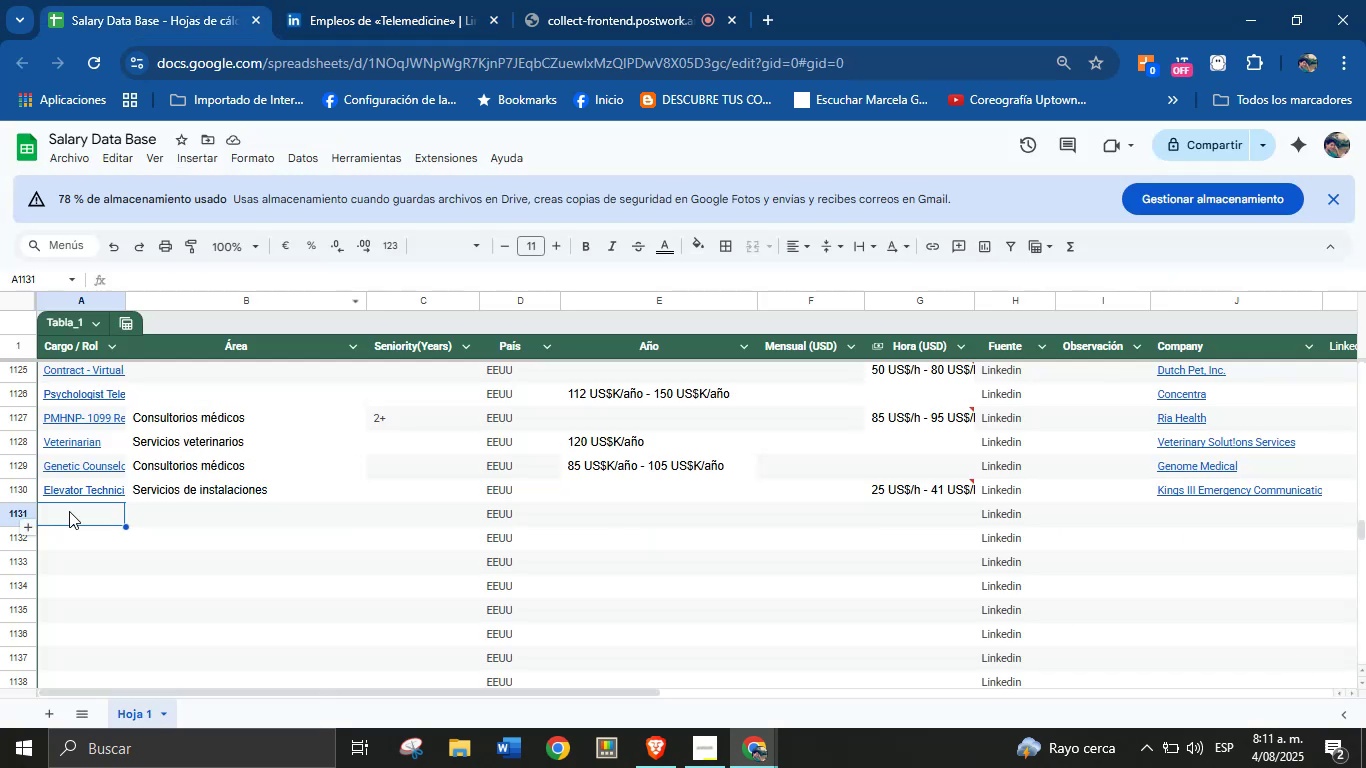 
left_click([70, 513])
 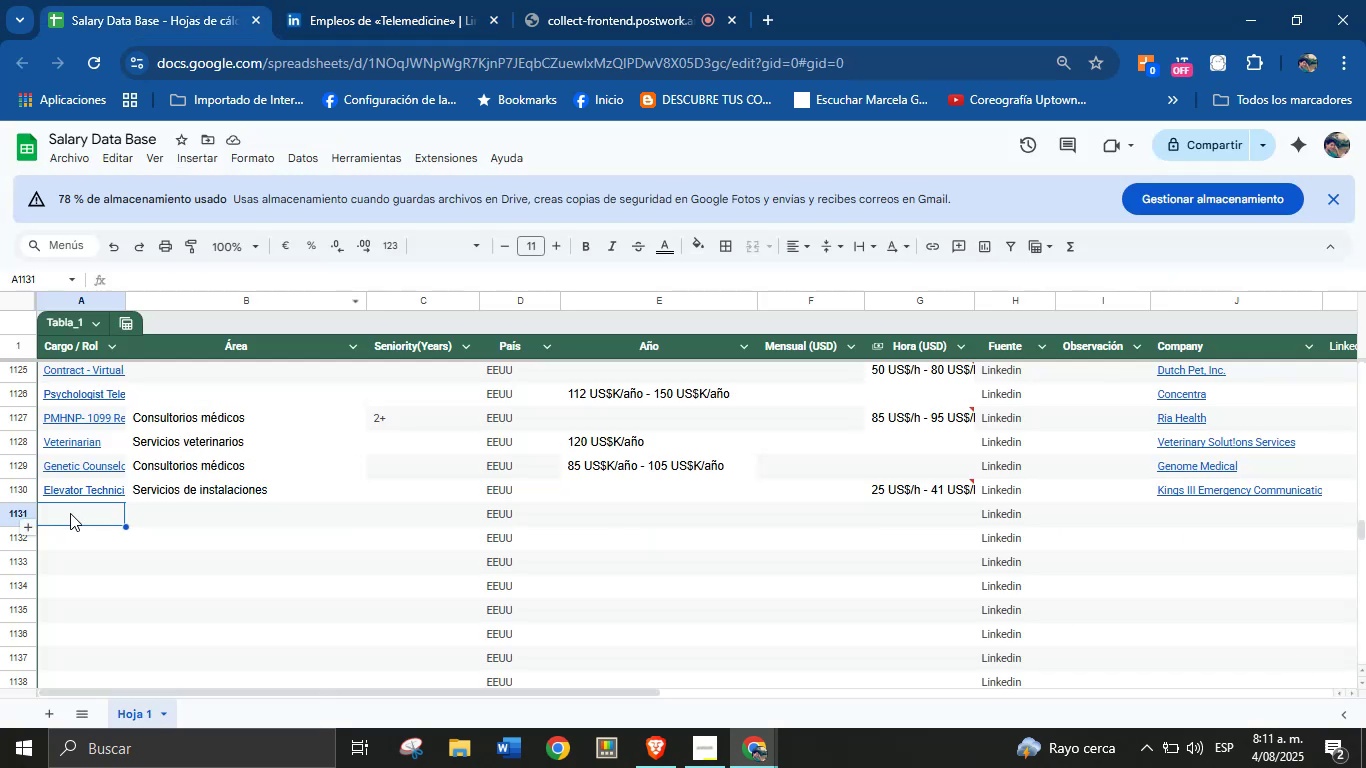 
key(Control+V)
 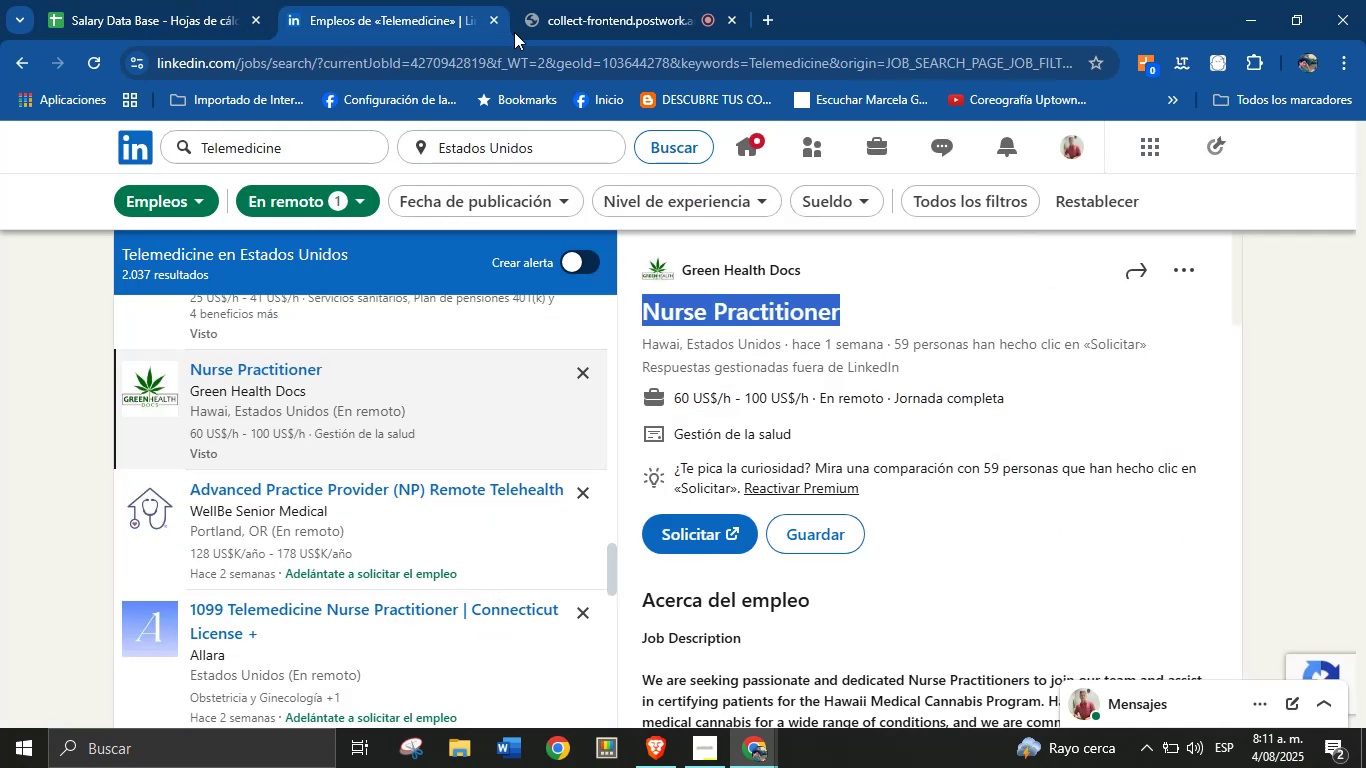 
left_click([868, 280])
 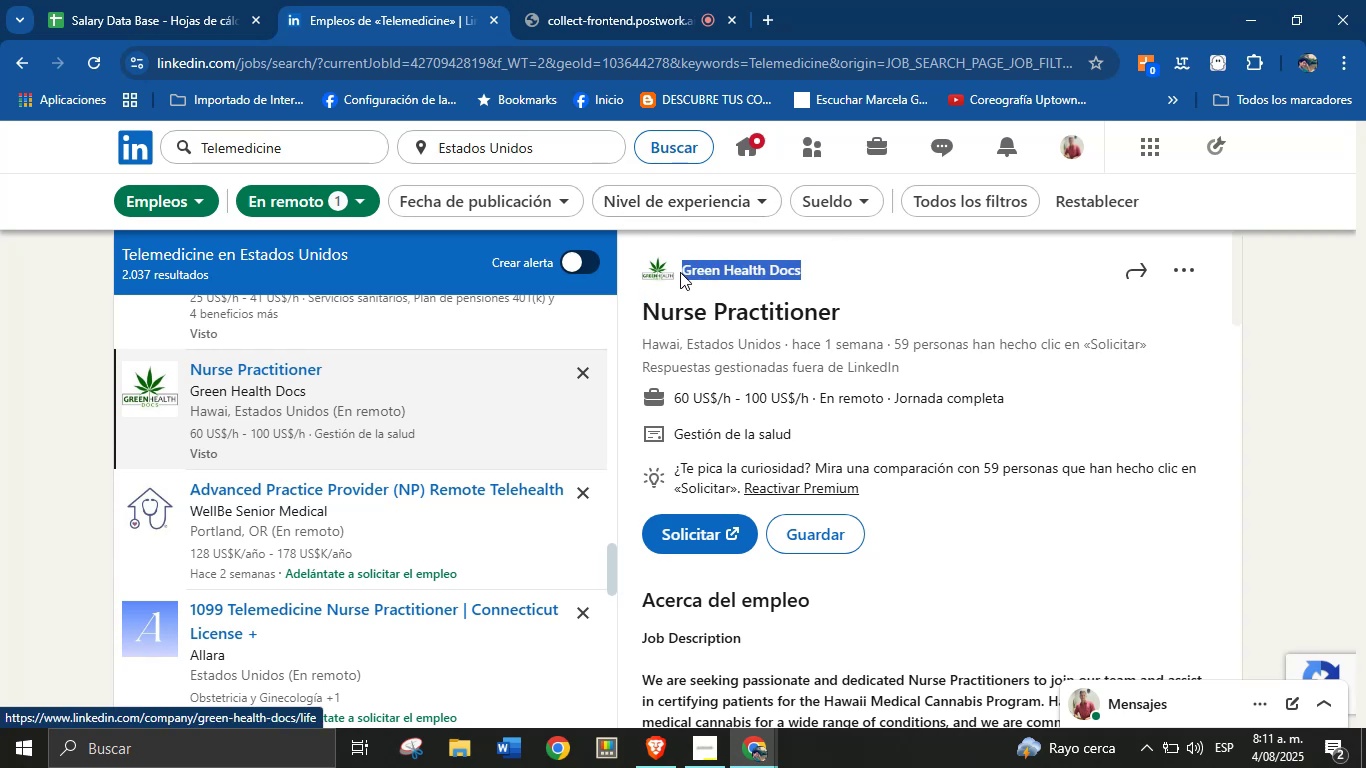 
key(Control+C)
 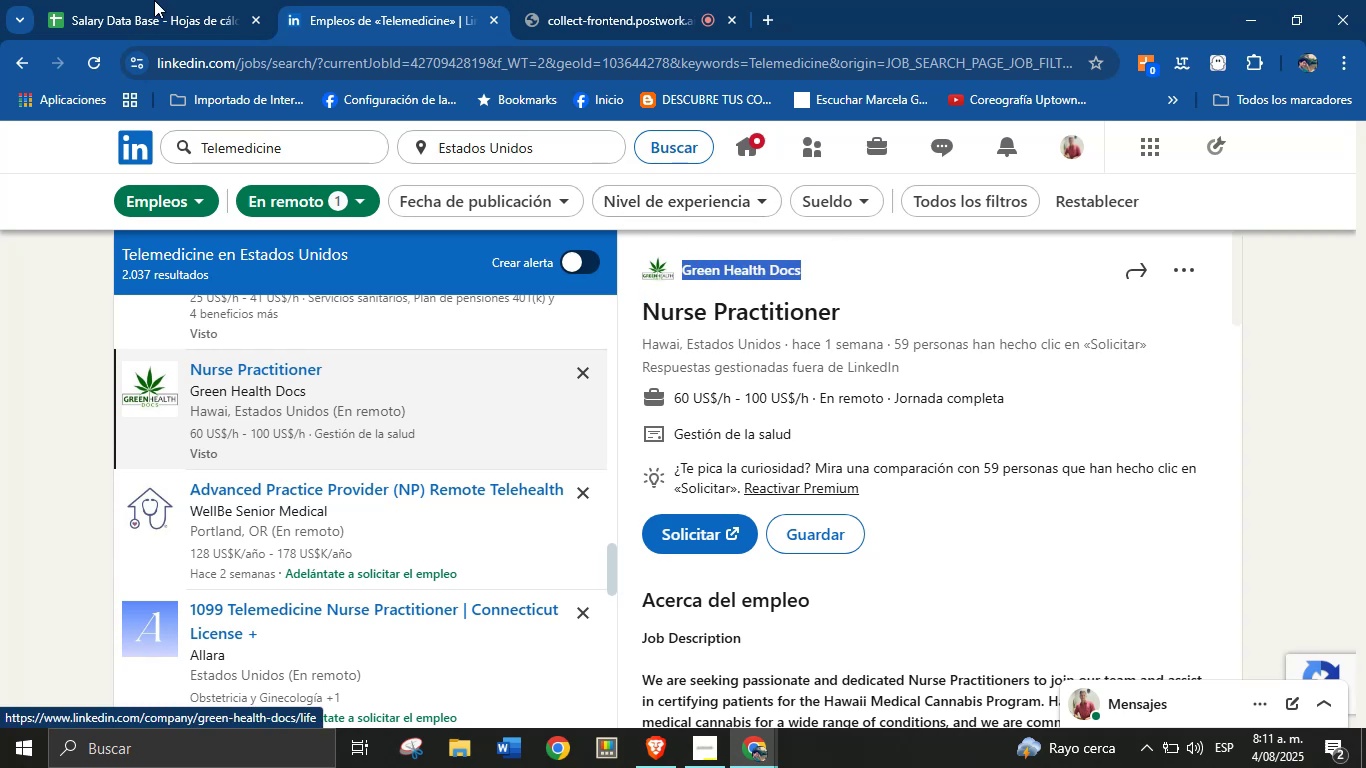 
left_click([177, 0])
 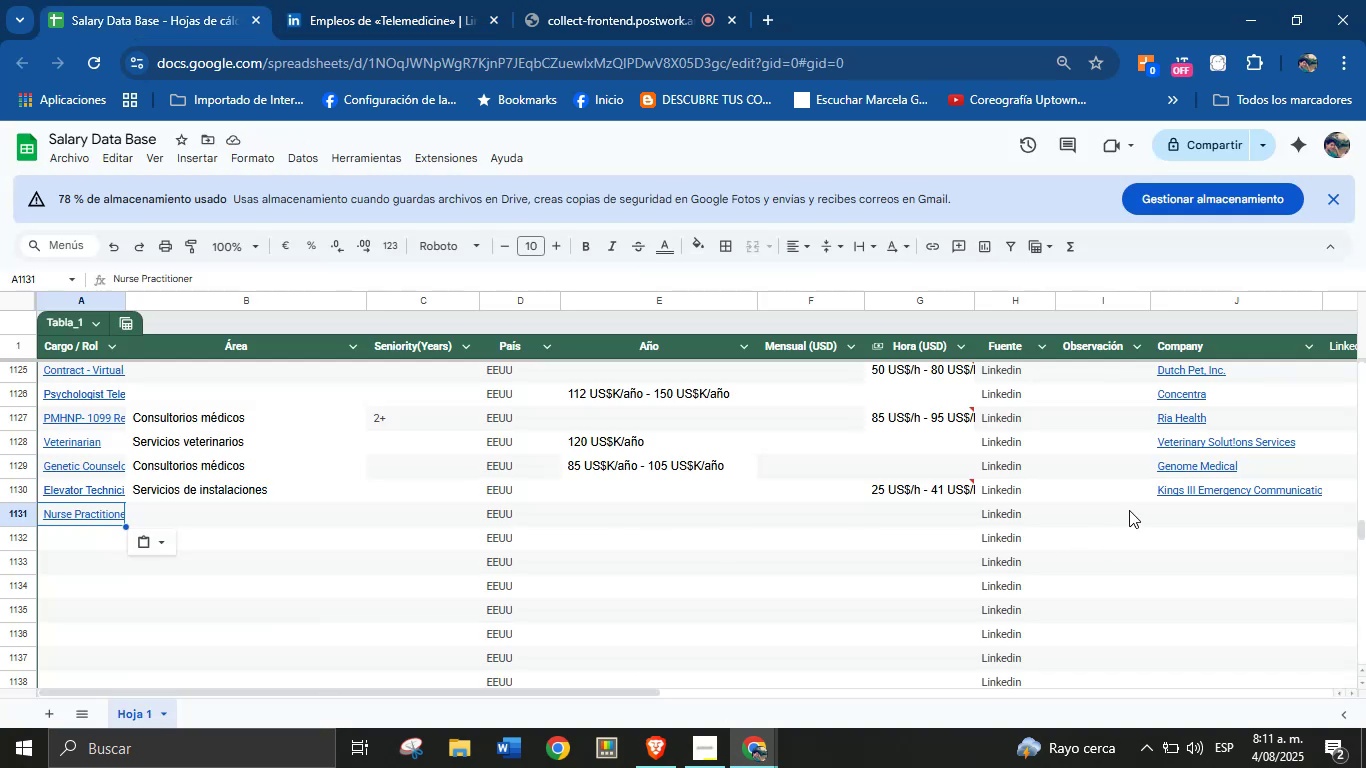 
left_click([1169, 508])
 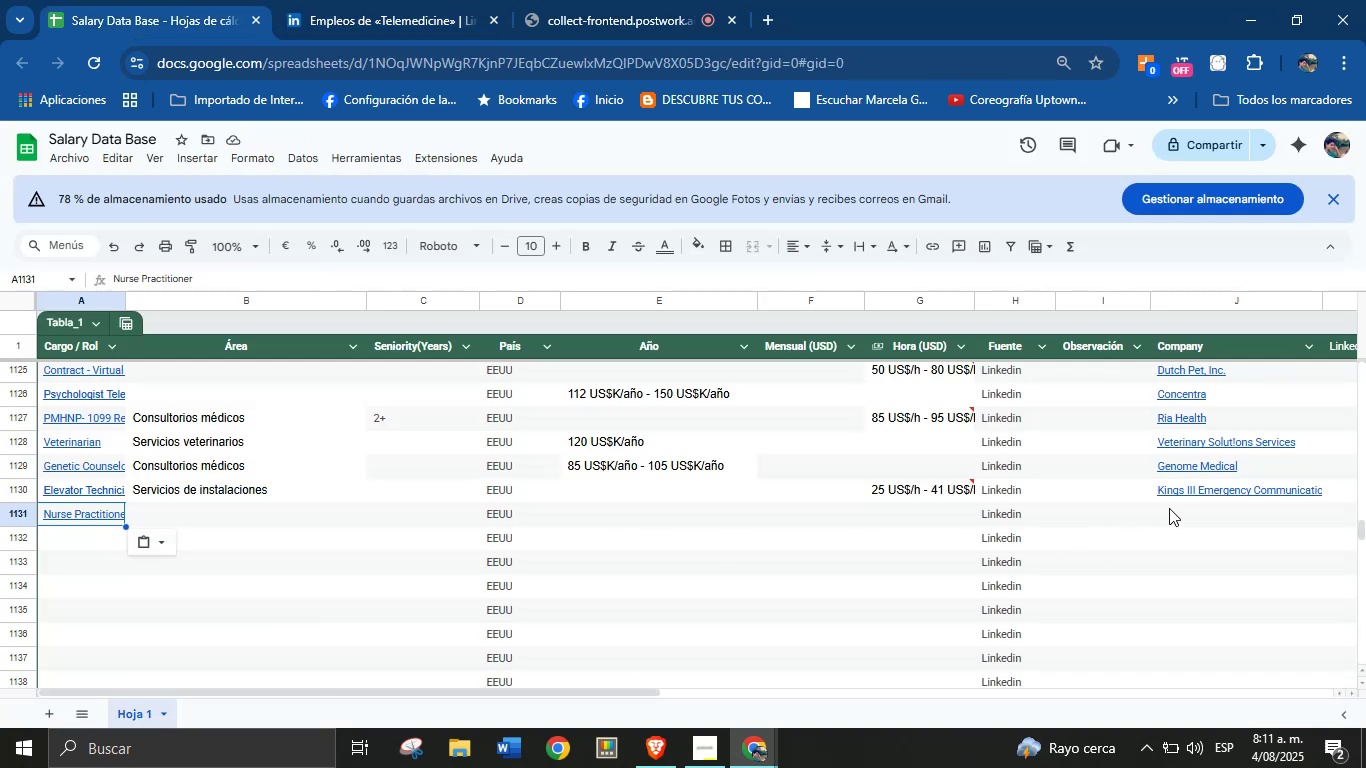 
key(Control+V)
 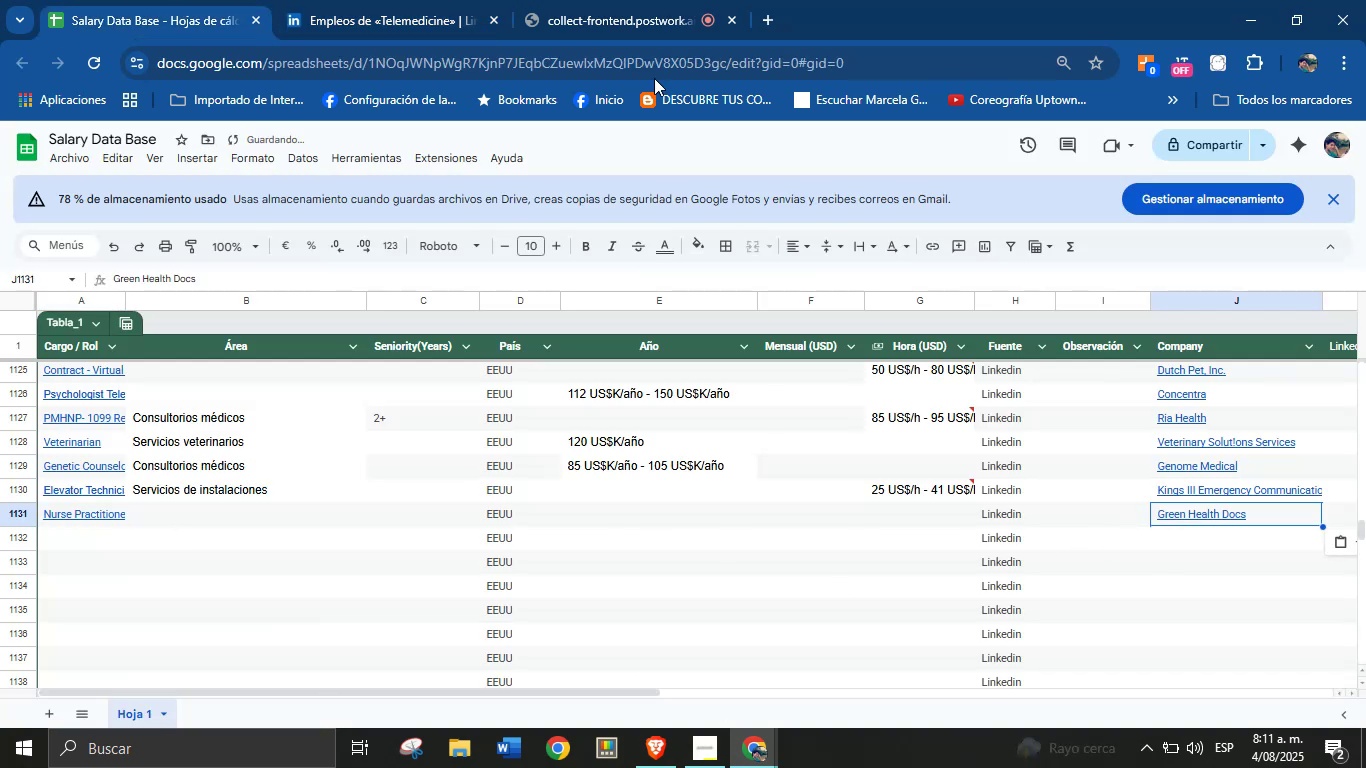 
left_click([451, 0])
 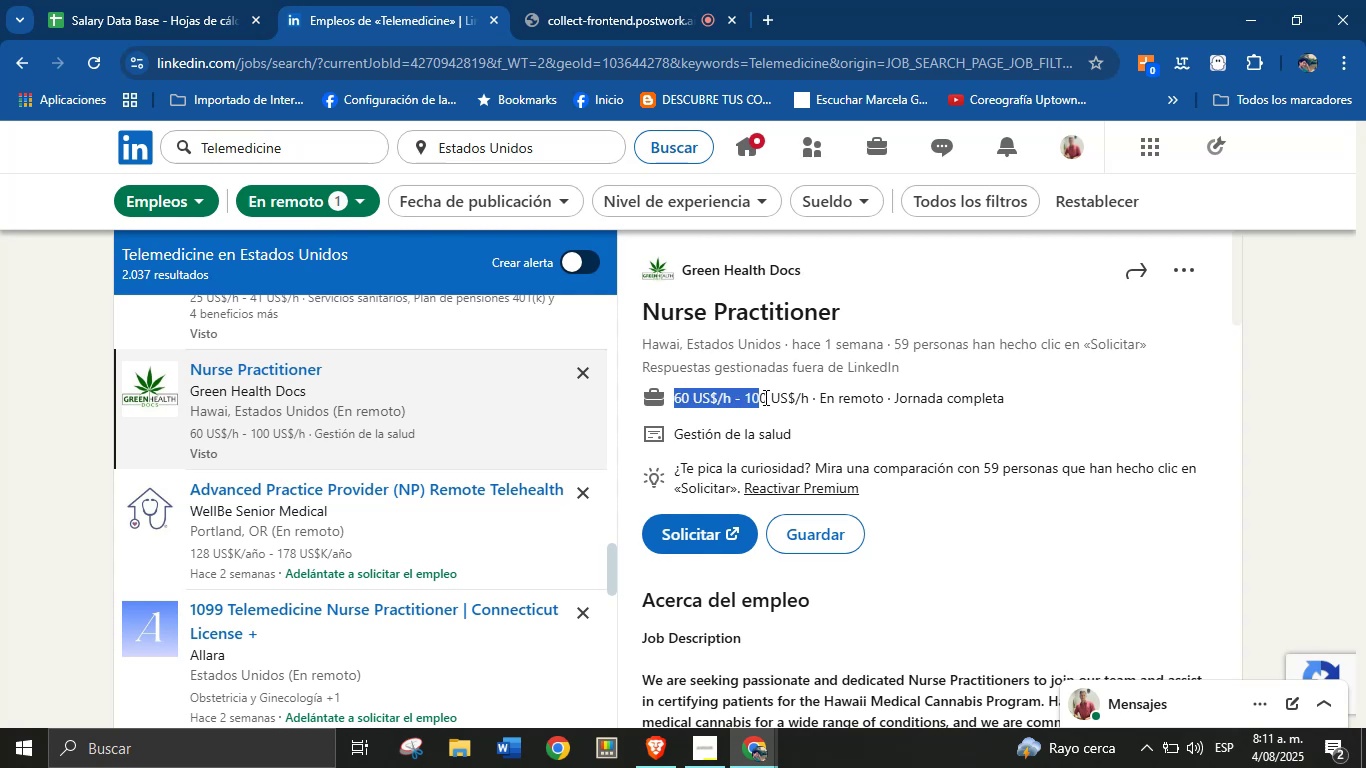 
key(Control+C)
 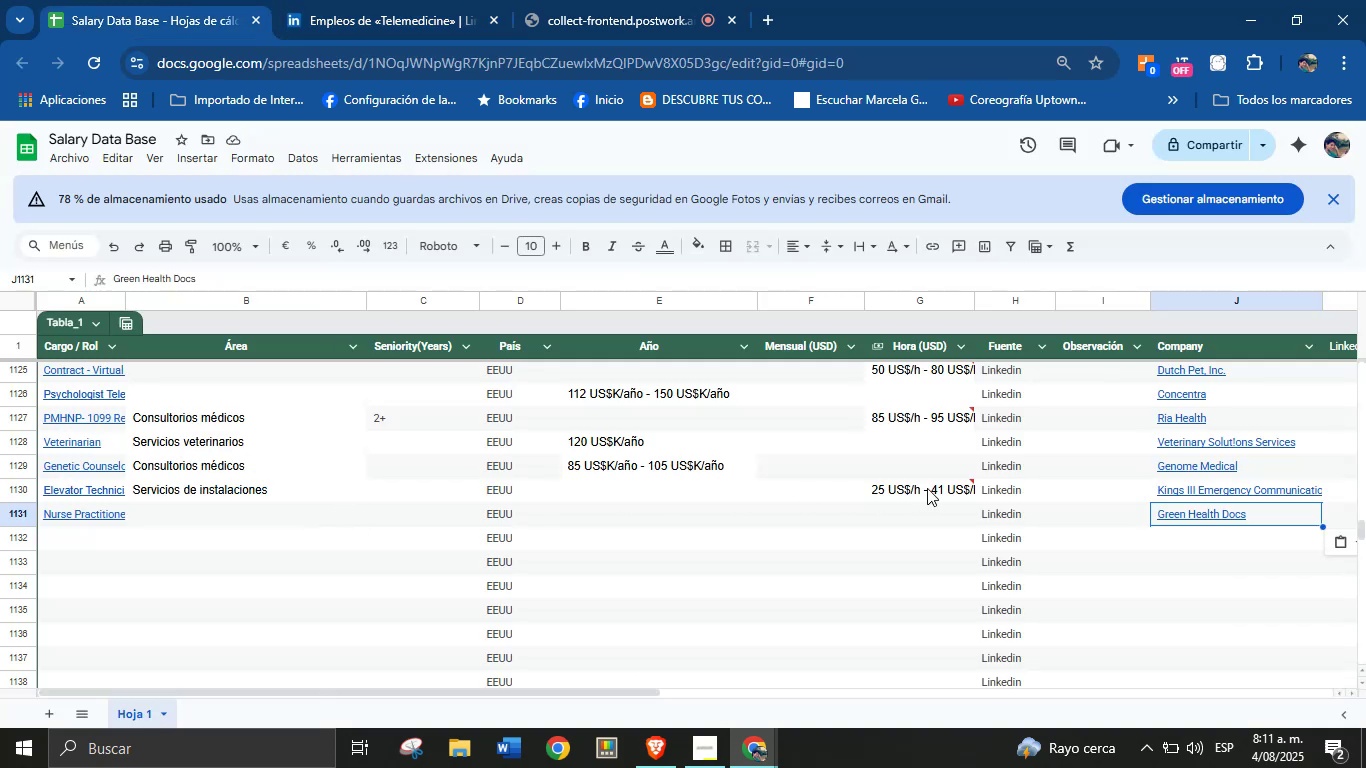 
key(Control+V)
 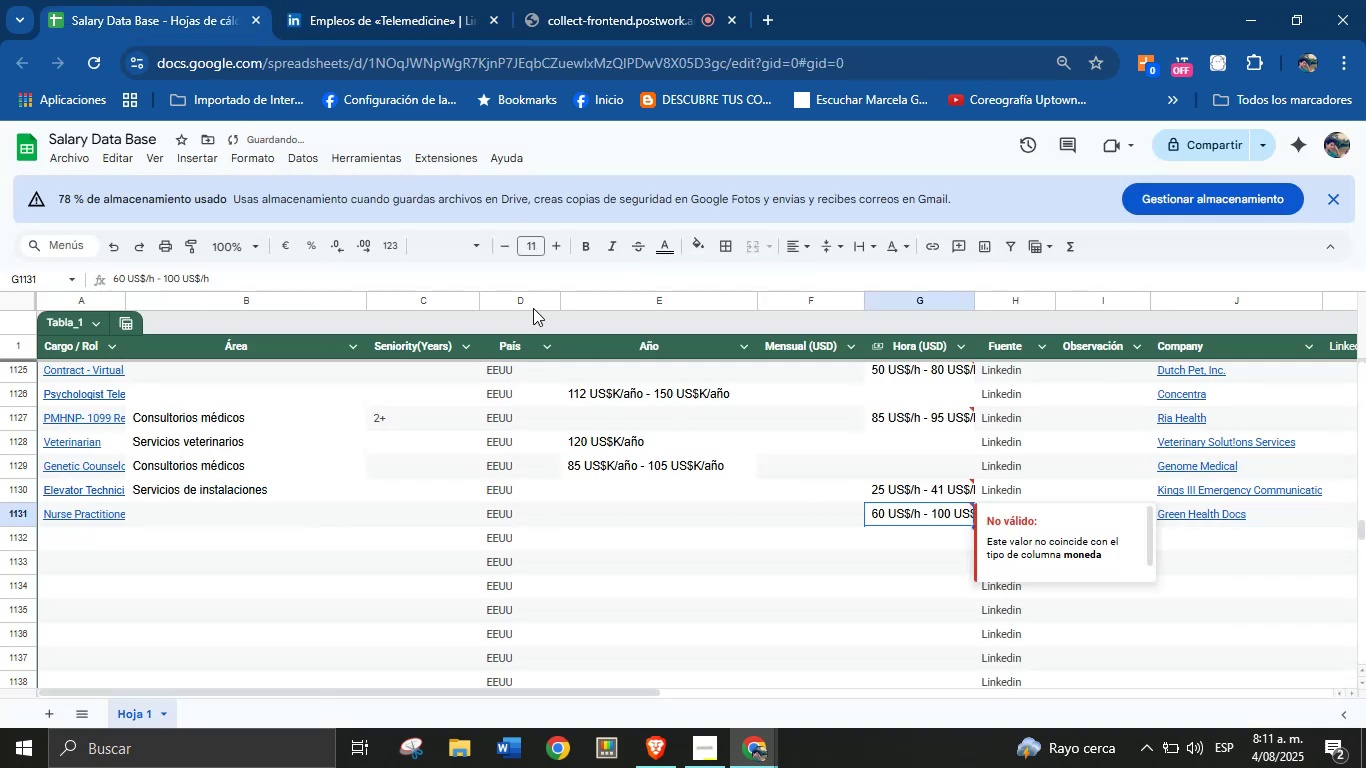 
left_click([426, 0])
 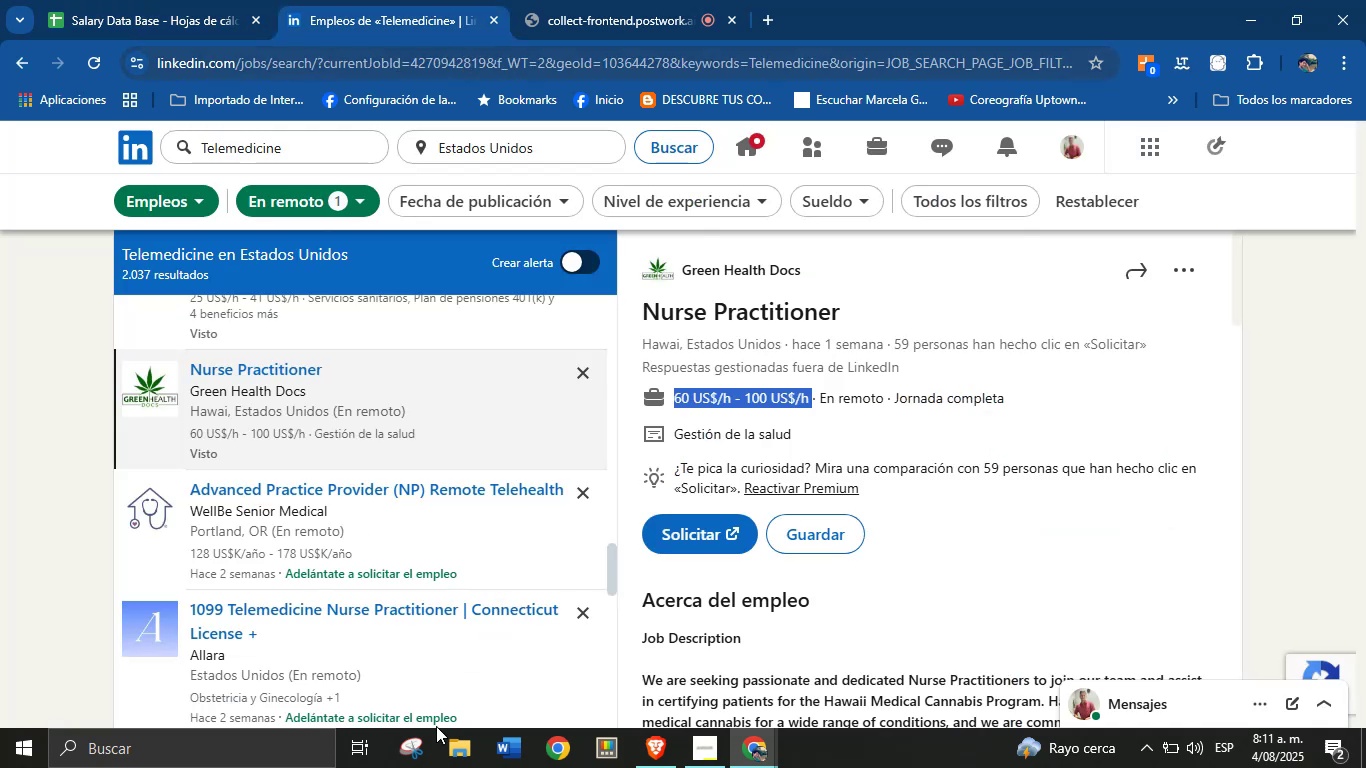 
scroll: coordinate [909, 563], scroll_direction: down, amount: 30.0
 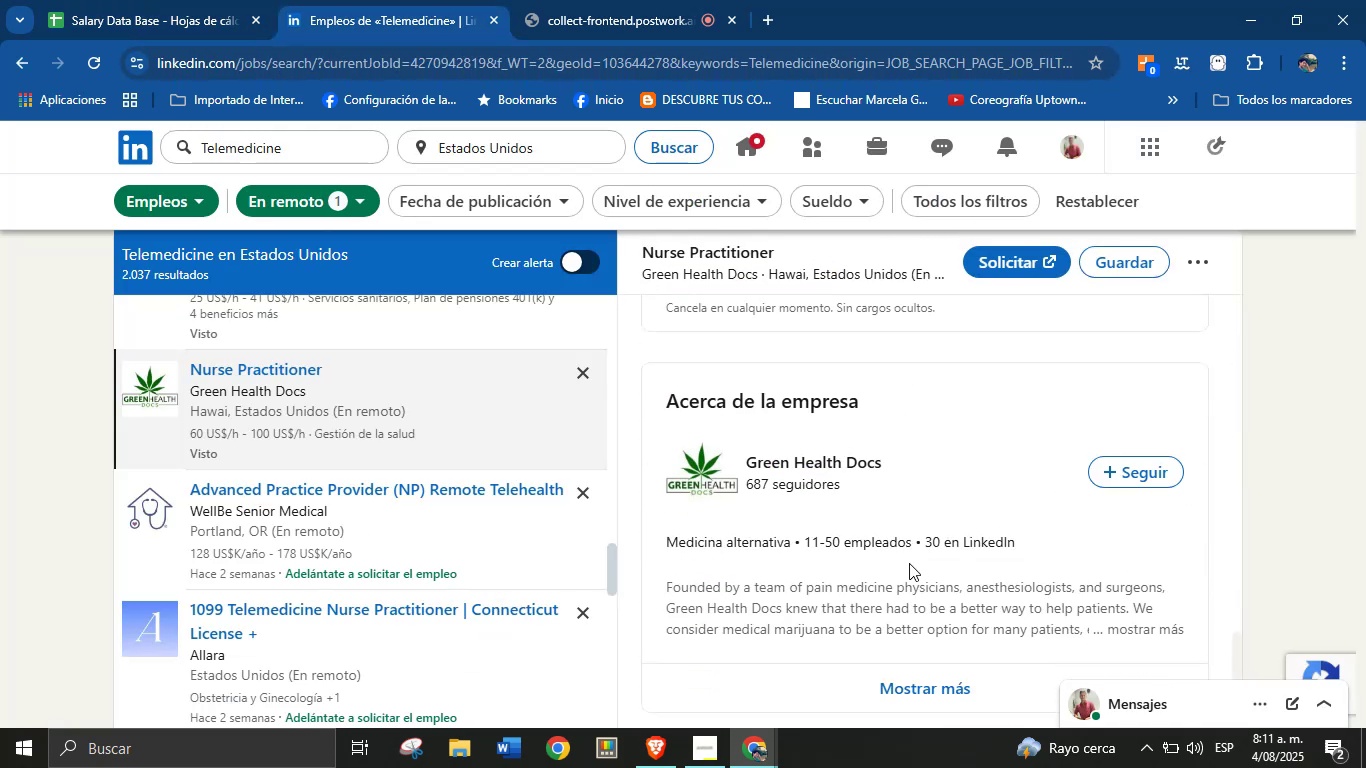 
scroll: coordinate [909, 563], scroll_direction: up, amount: 3.0
 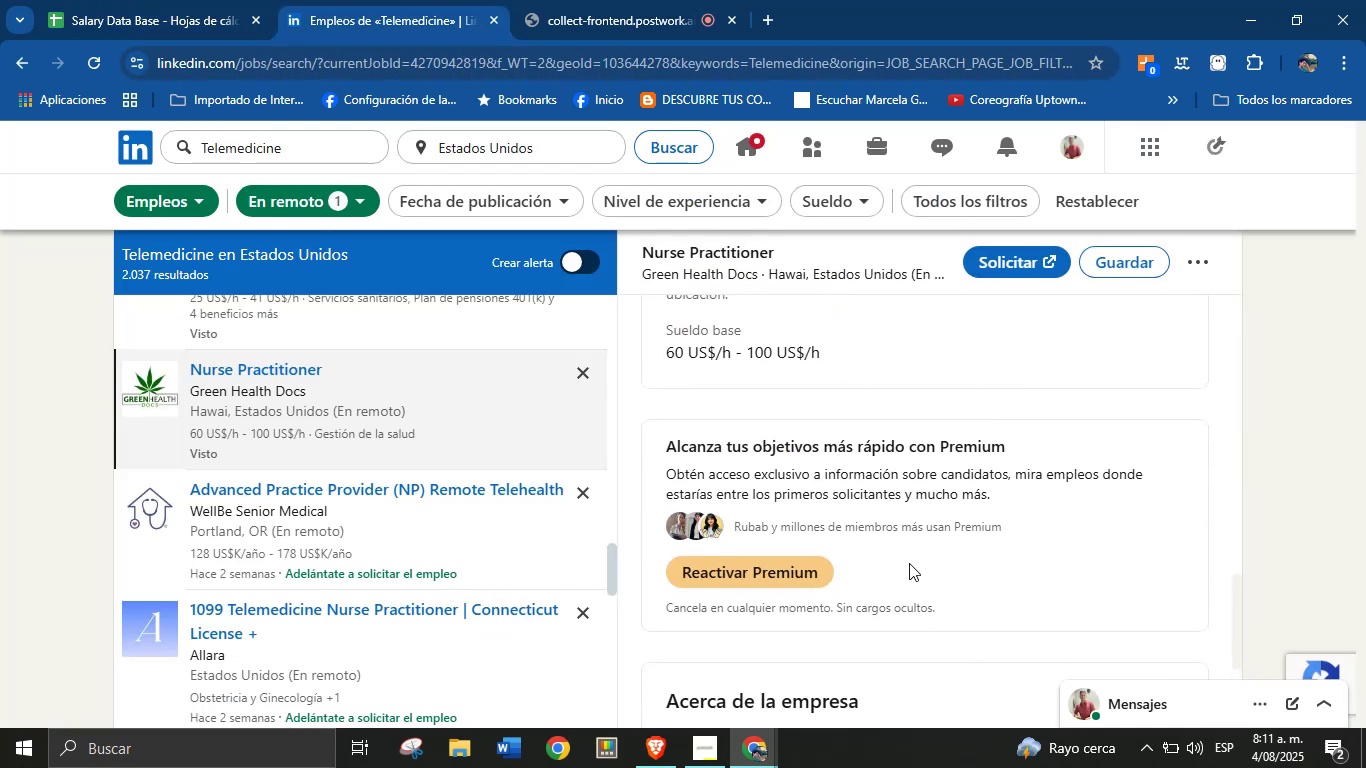 
scroll: coordinate [707, 602], scroll_direction: down, amount: 3.0
 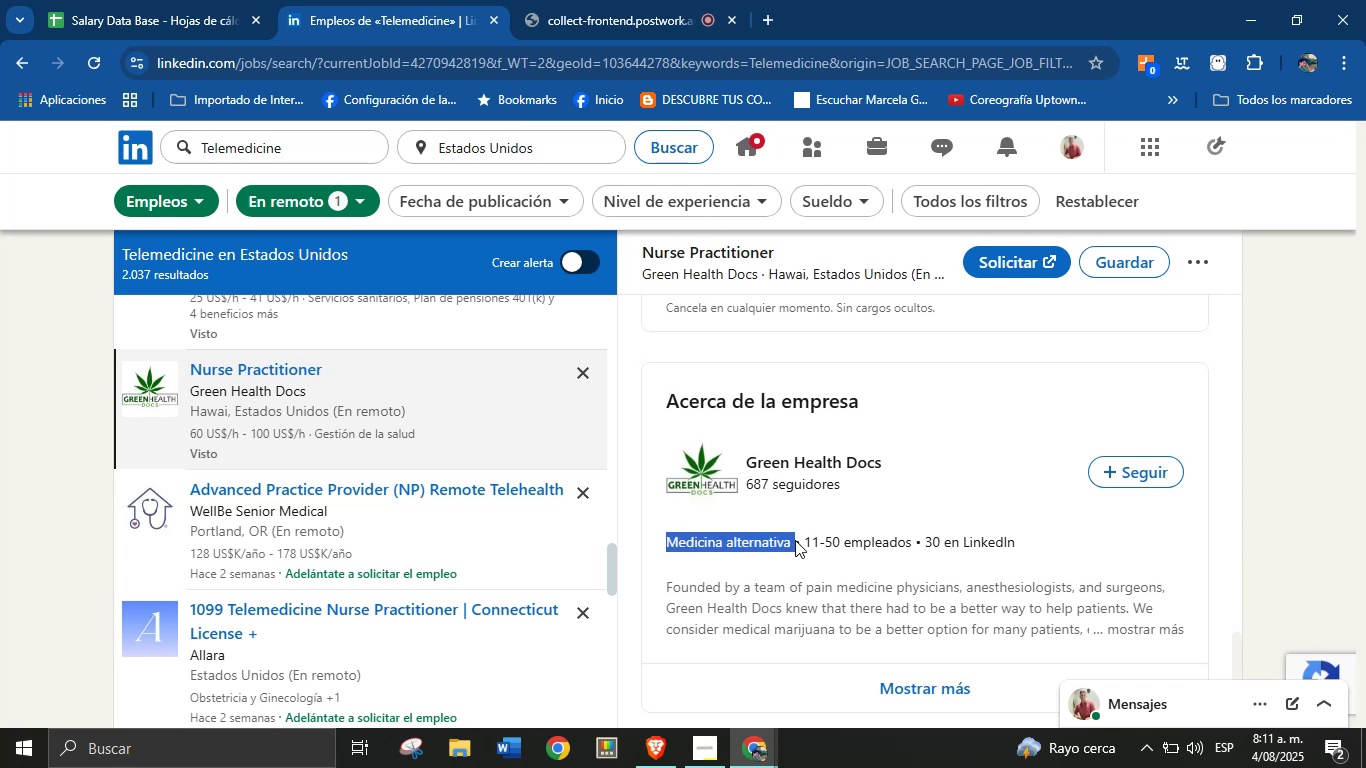 
key(Control+C)
 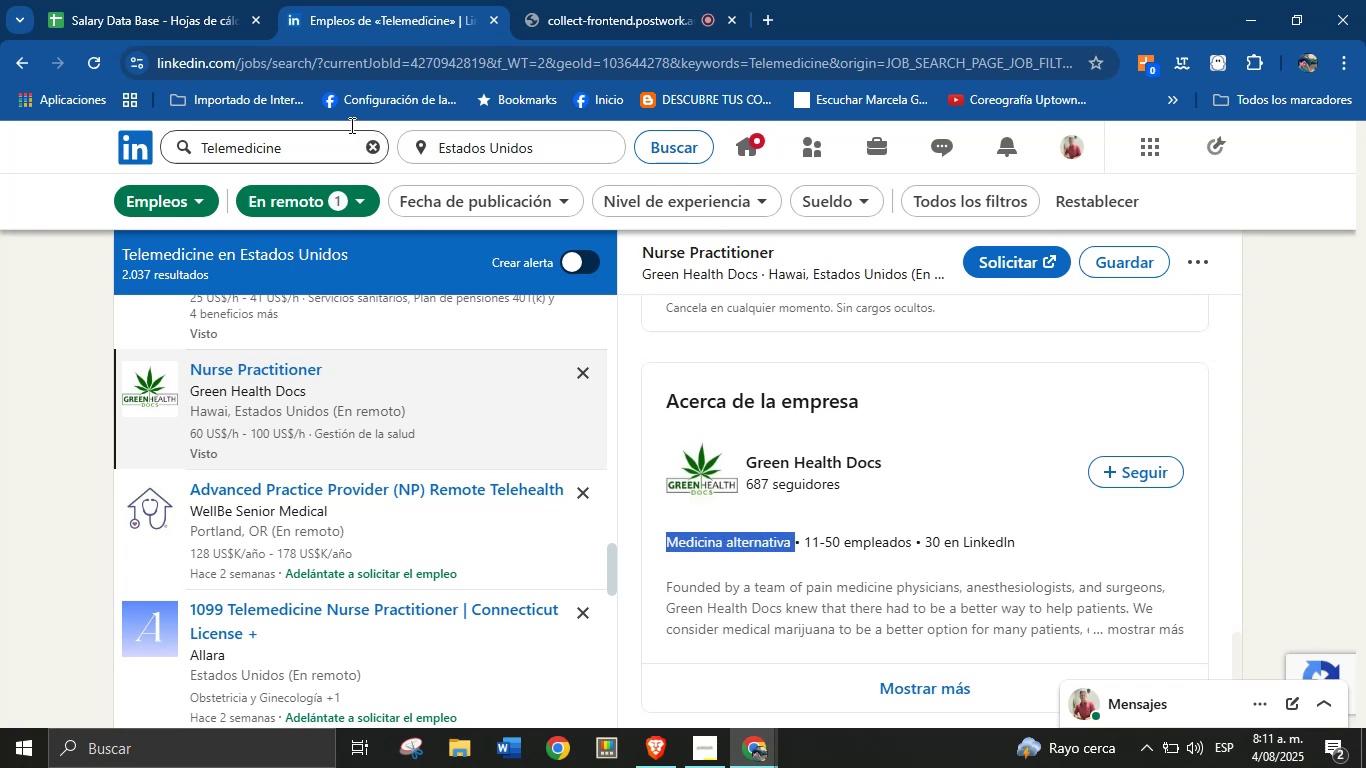 
left_click([229, 0])
 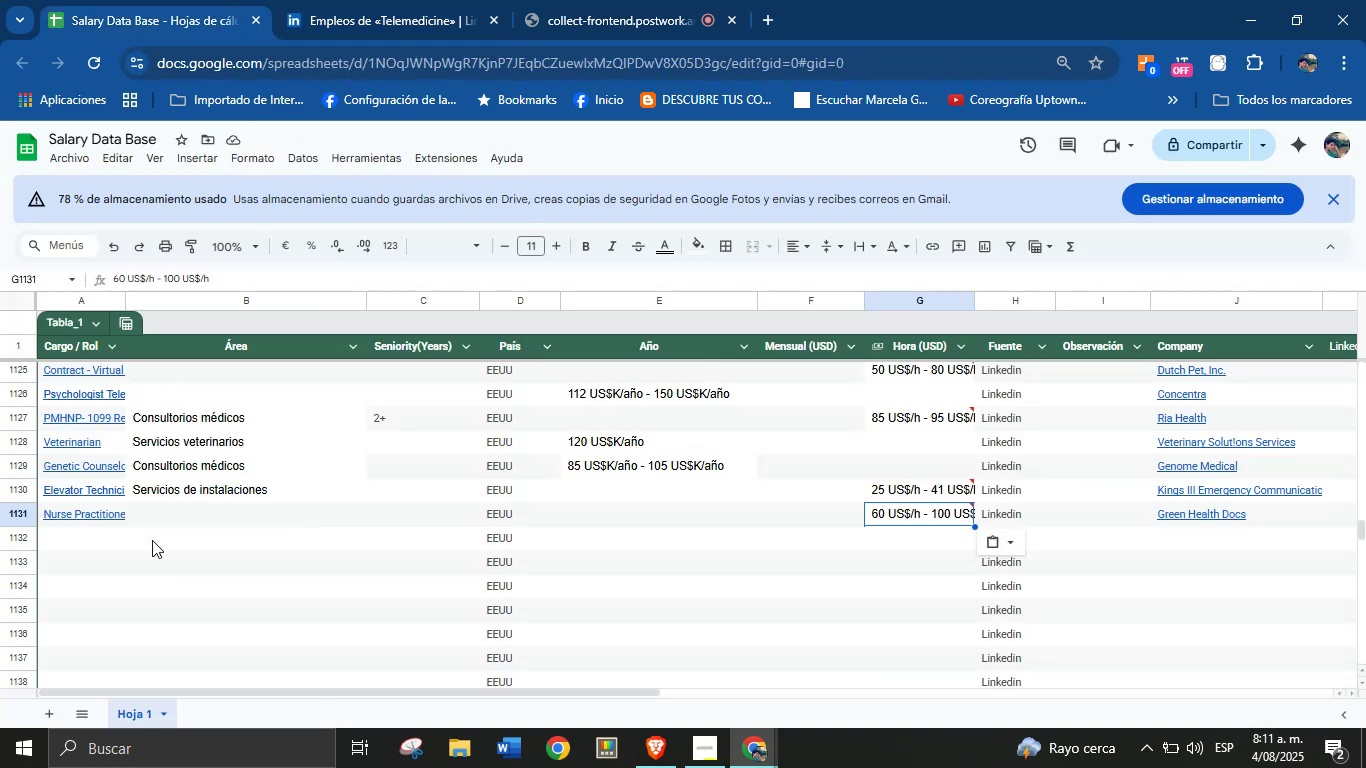 
left_click([189, 524])
 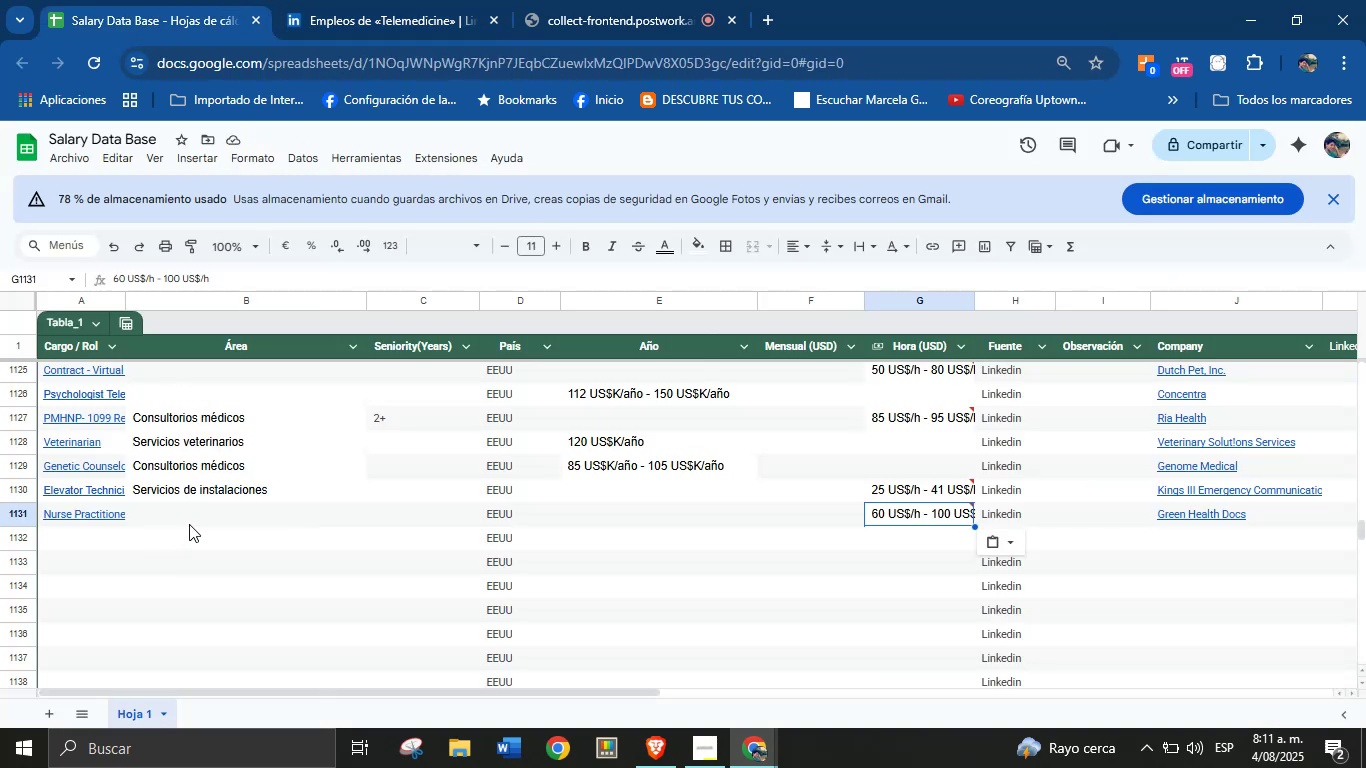 
key(Control+V)
 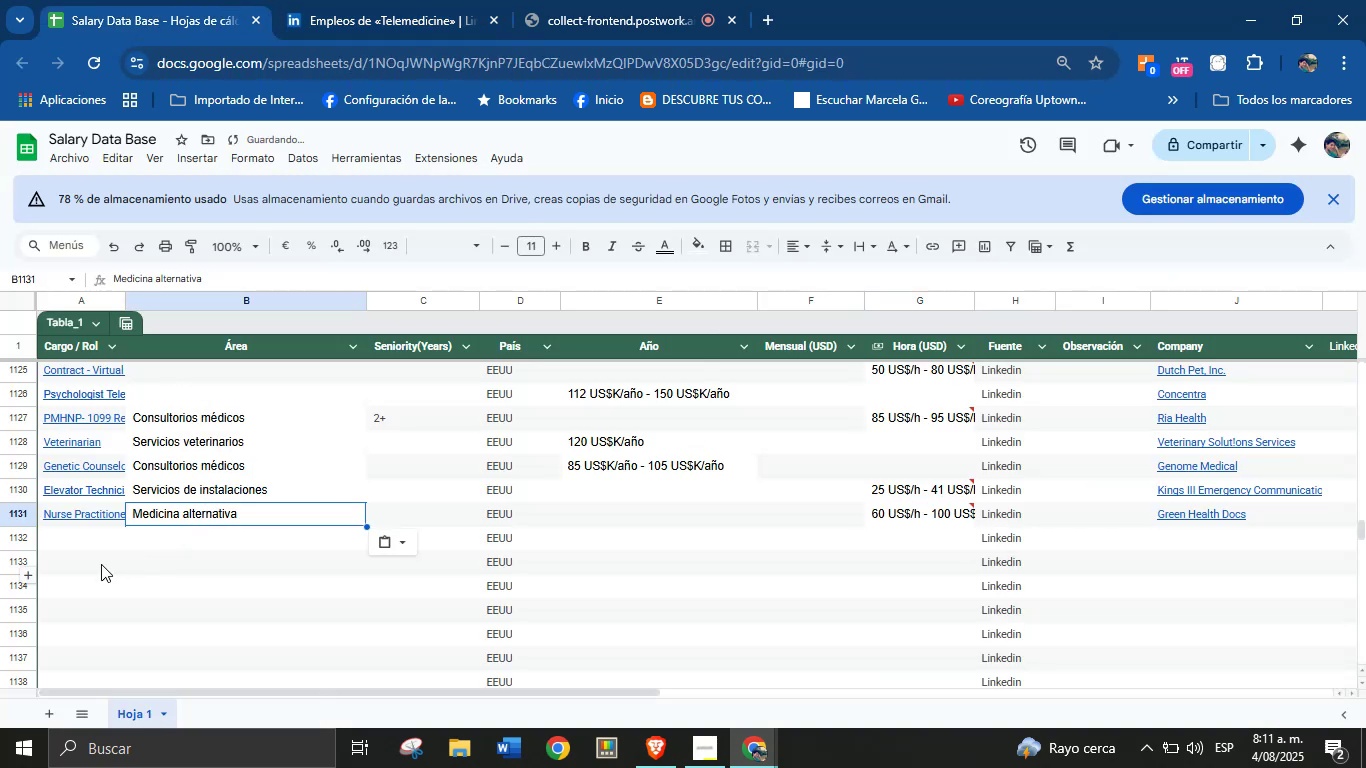 
left_click([104, 548])
 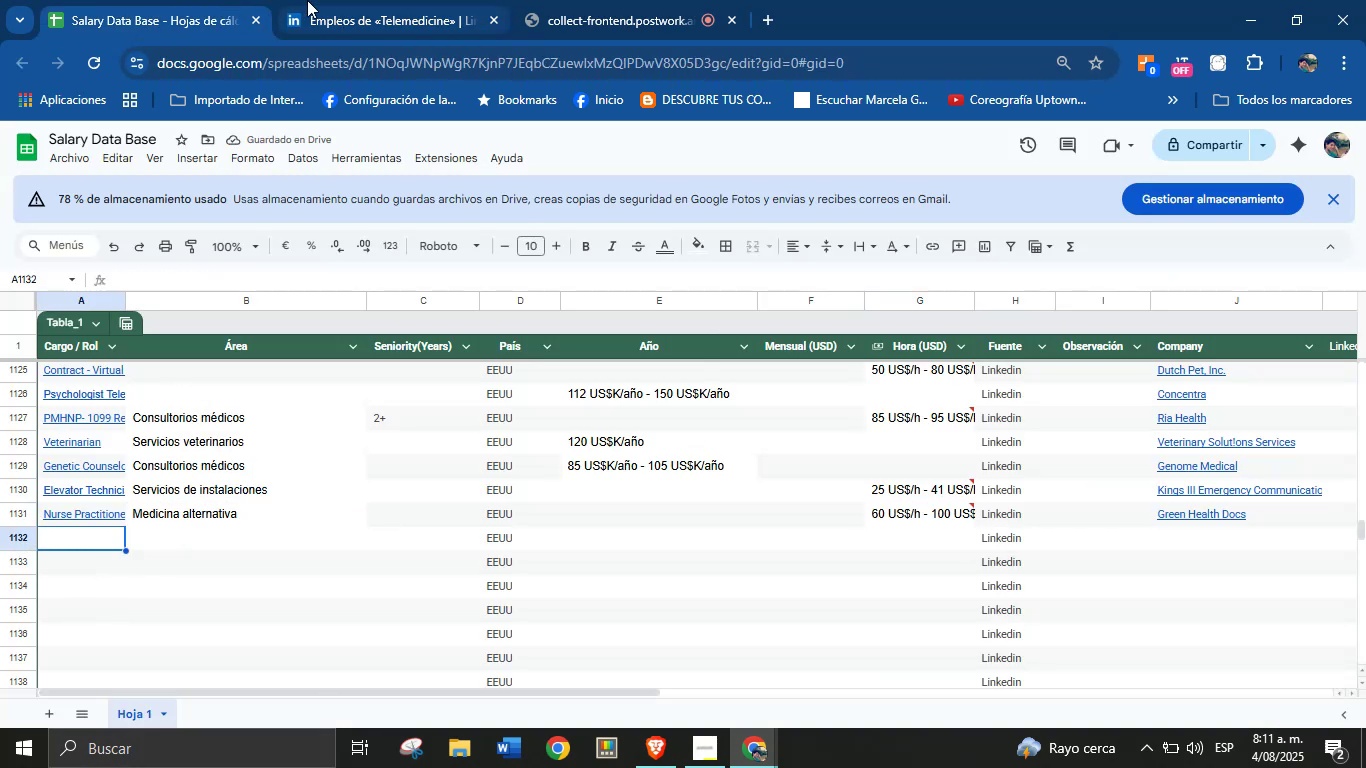 
left_click([314, 0])
 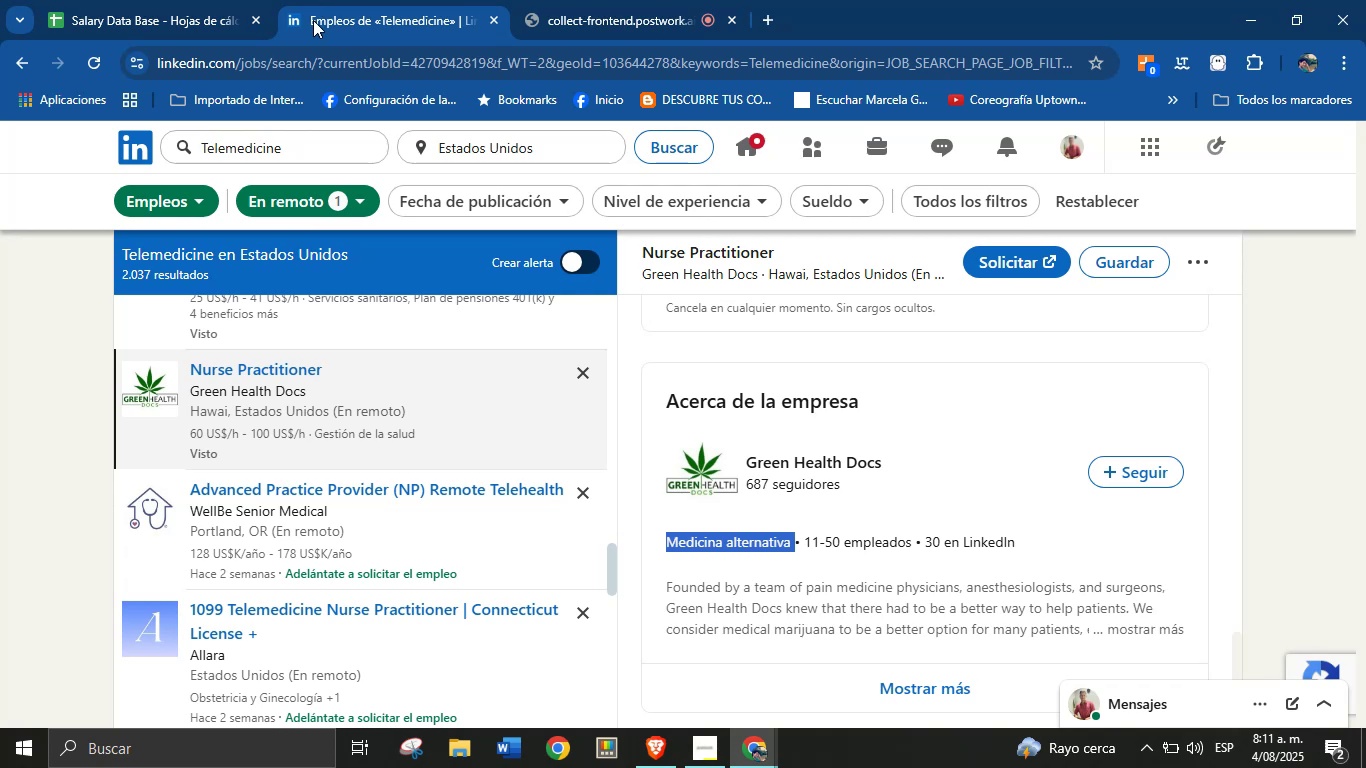 
scroll: coordinate [387, 376], scroll_direction: down, amount: 1.0
 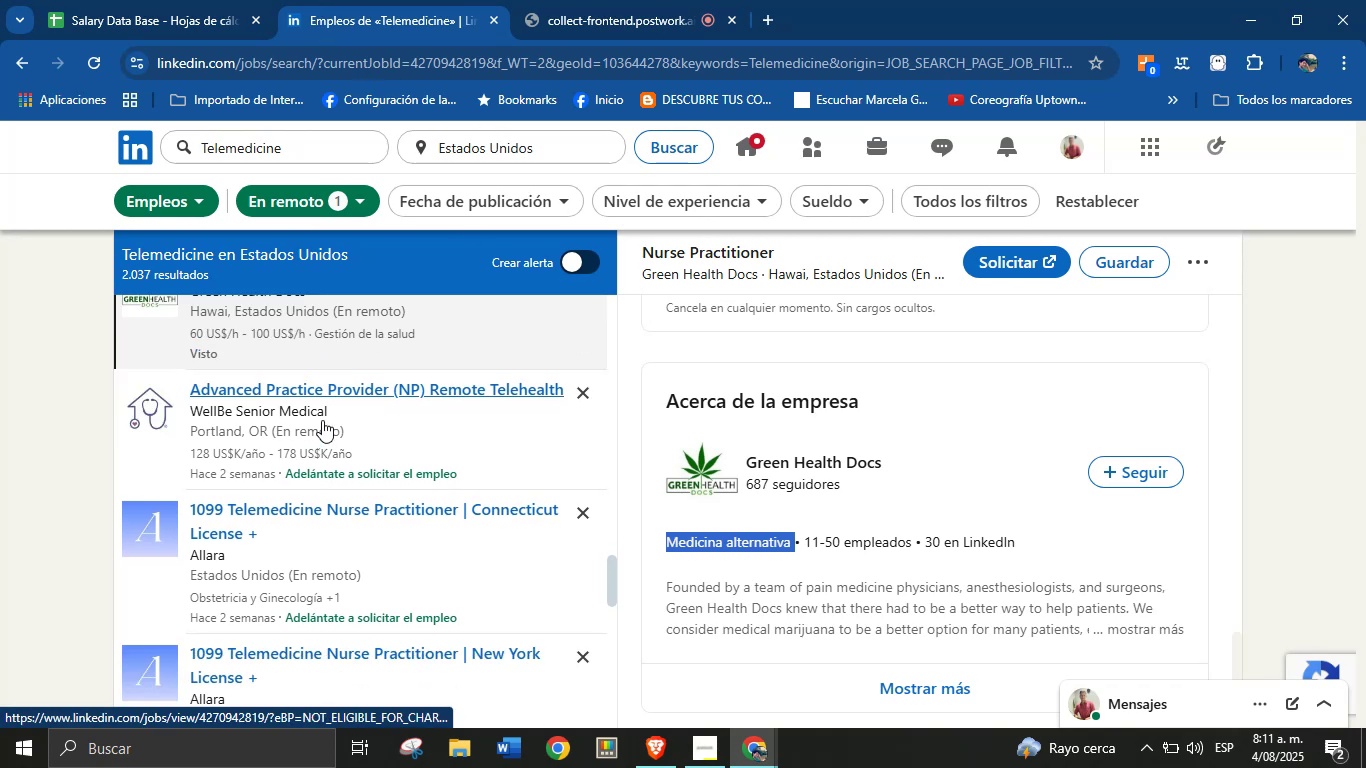 
left_click([330, 394])
 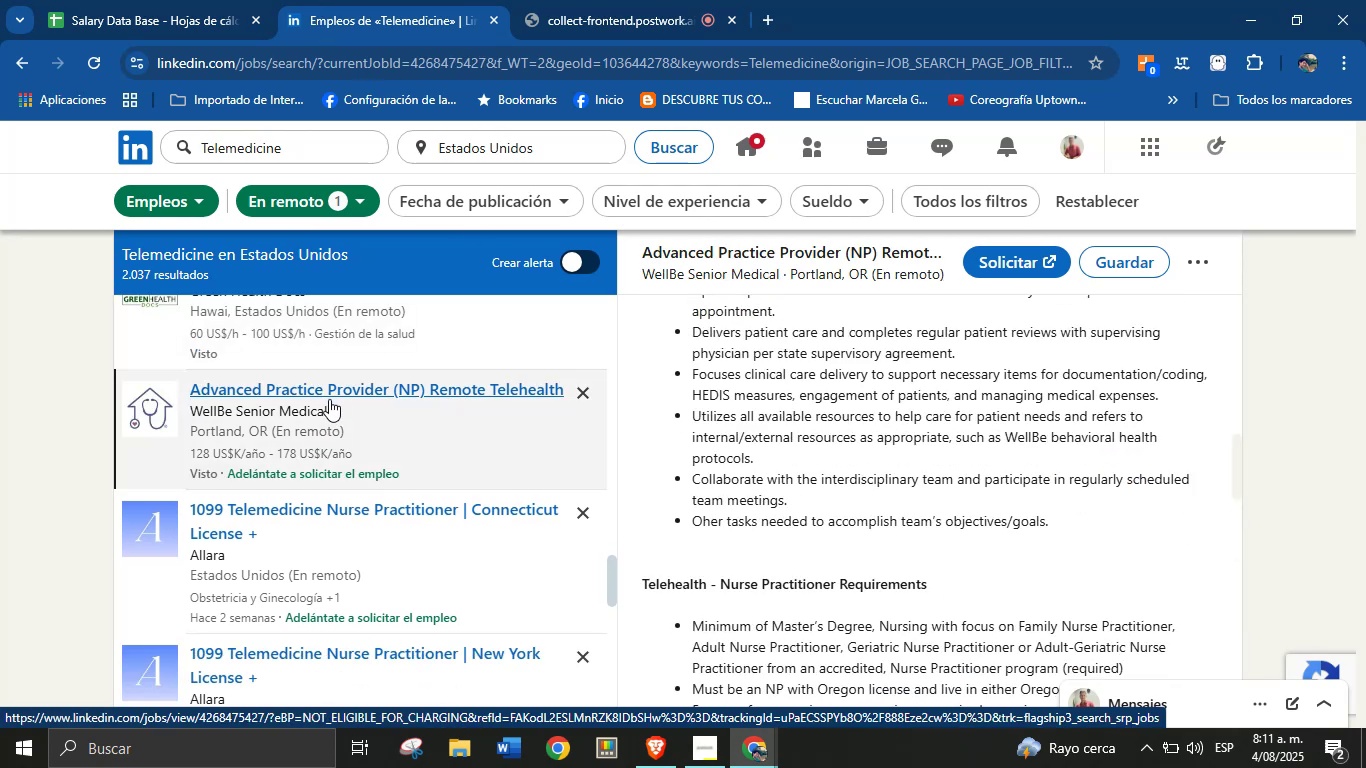 
scroll: coordinate [1198, 348], scroll_direction: up, amount: 26.0
 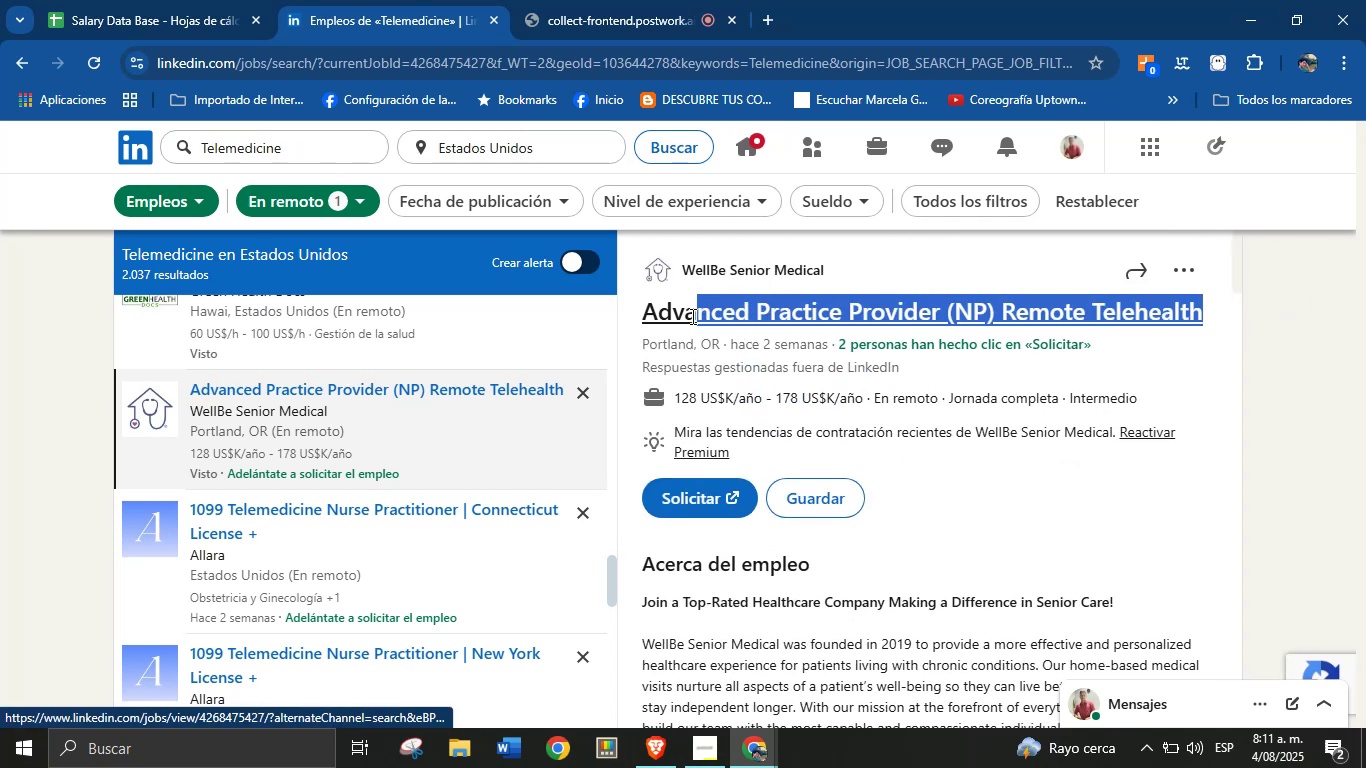 
key(Control+C)
 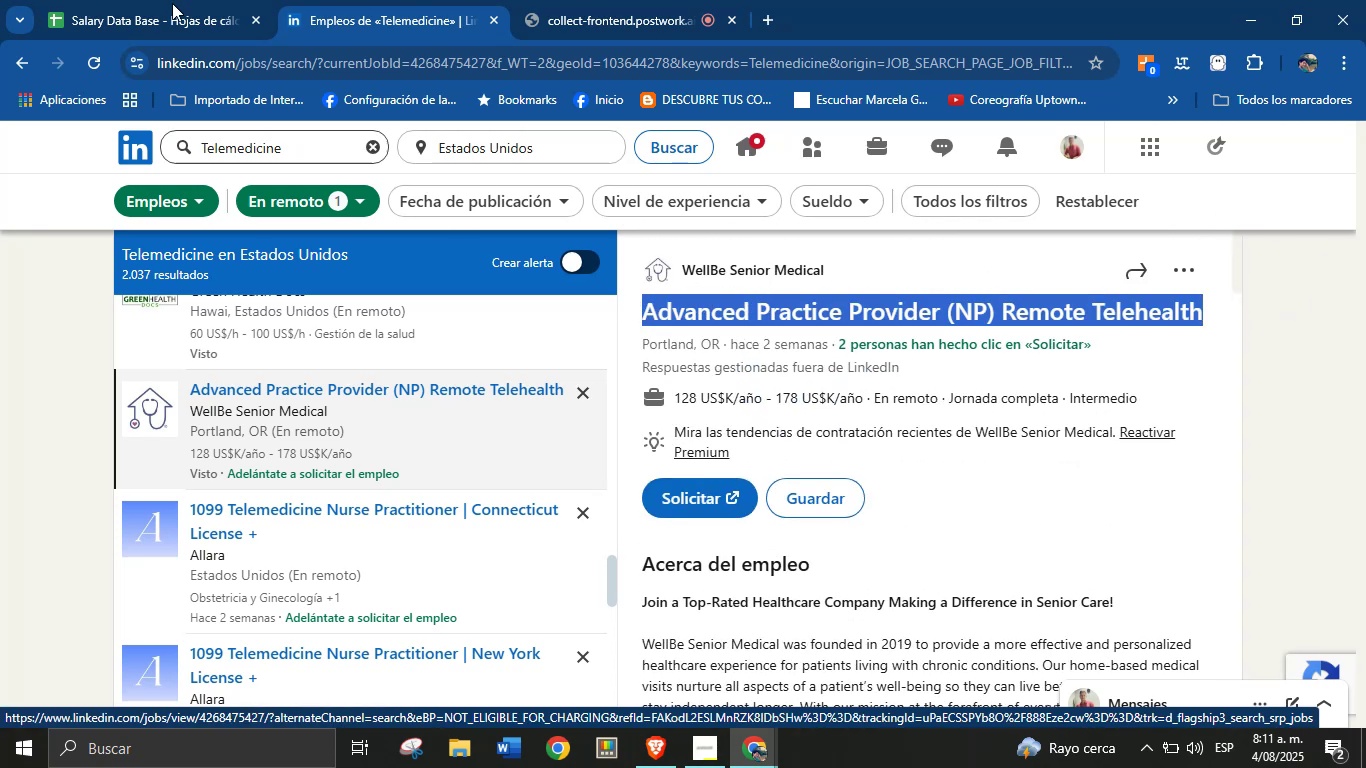 
left_click([180, 0])
 